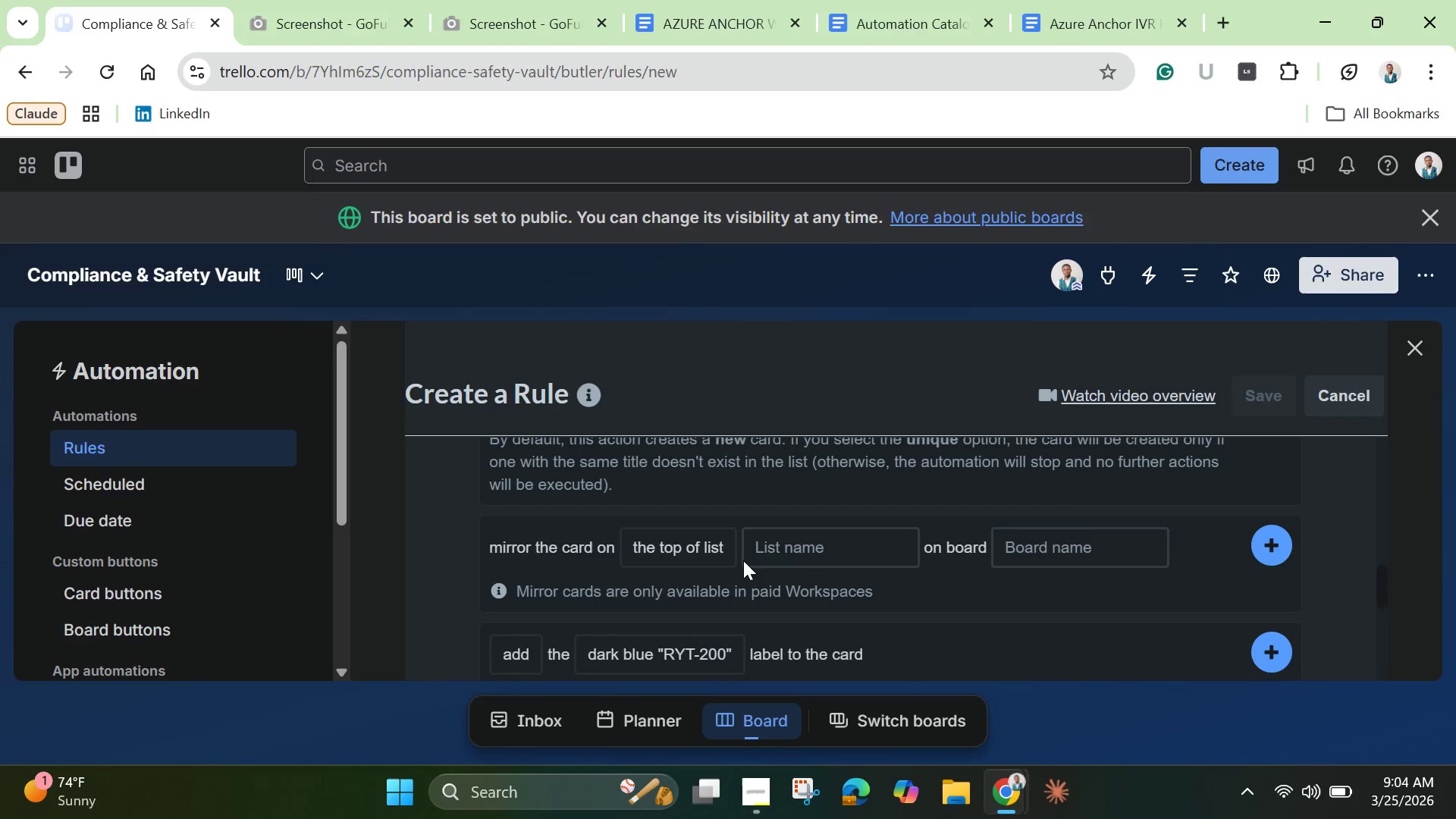 
scroll: coordinate [742, 559], scroll_direction: down, amount: 1.0
 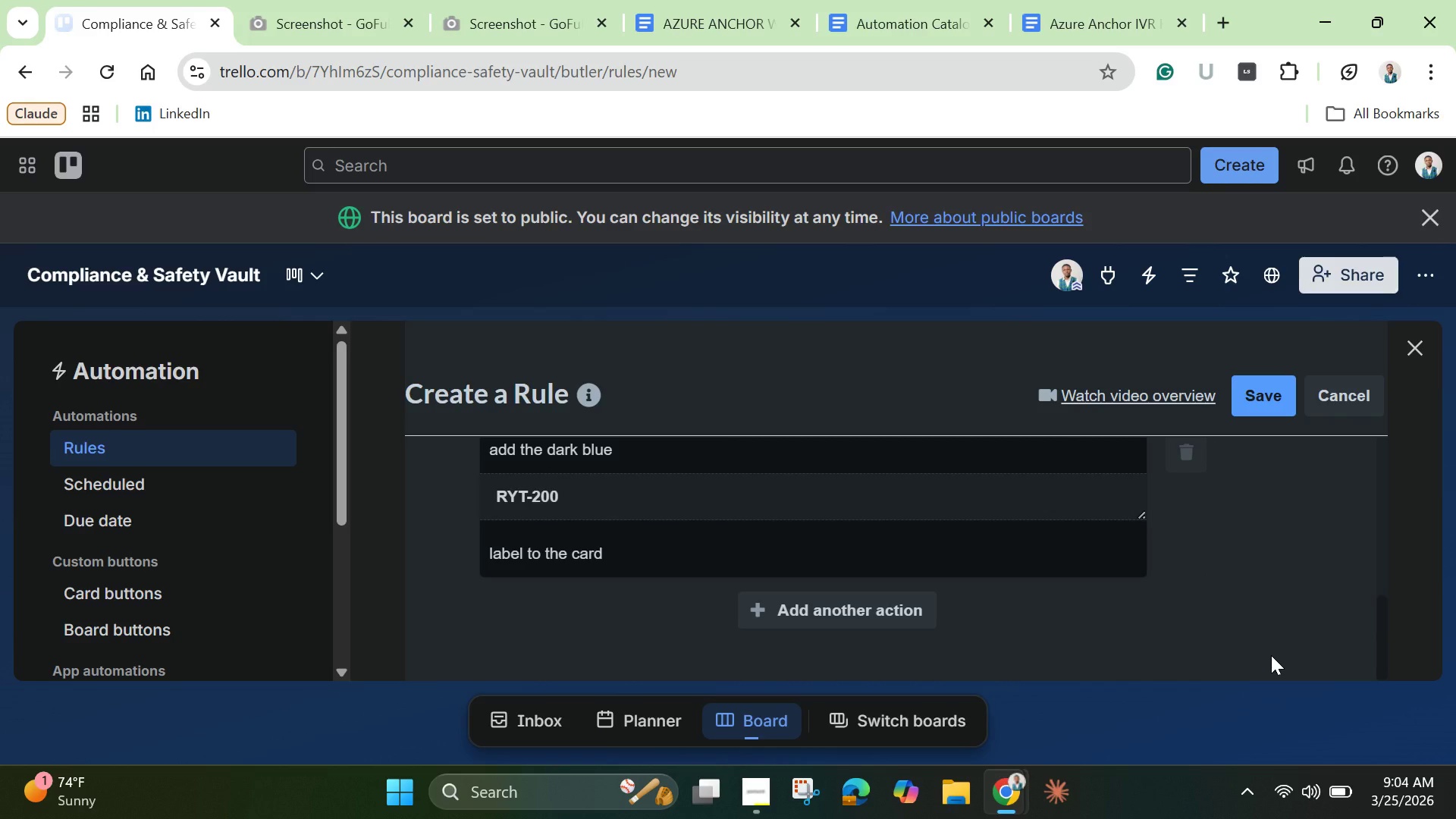 
wait(8.3)
 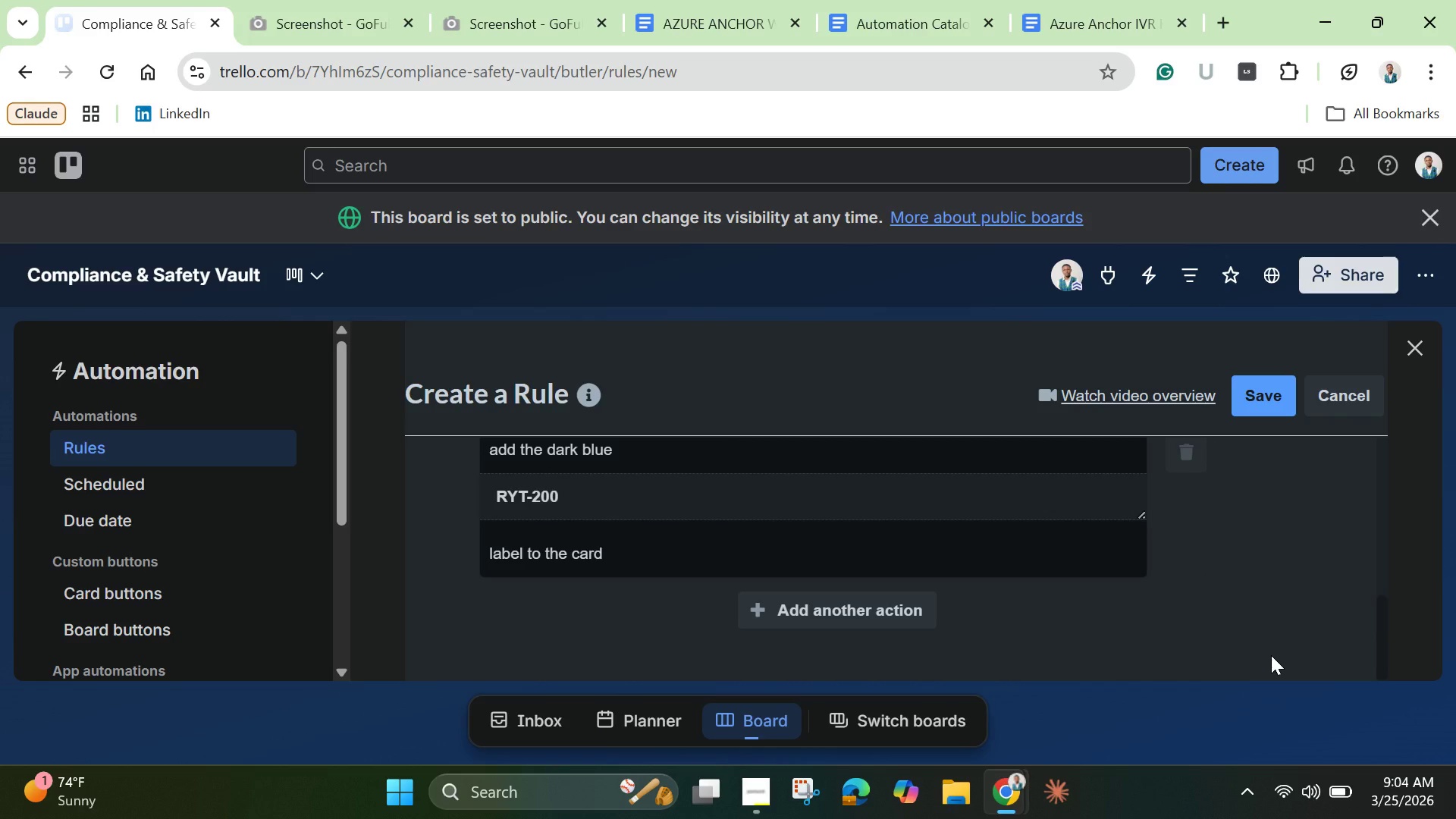 
left_click([1257, 397])
 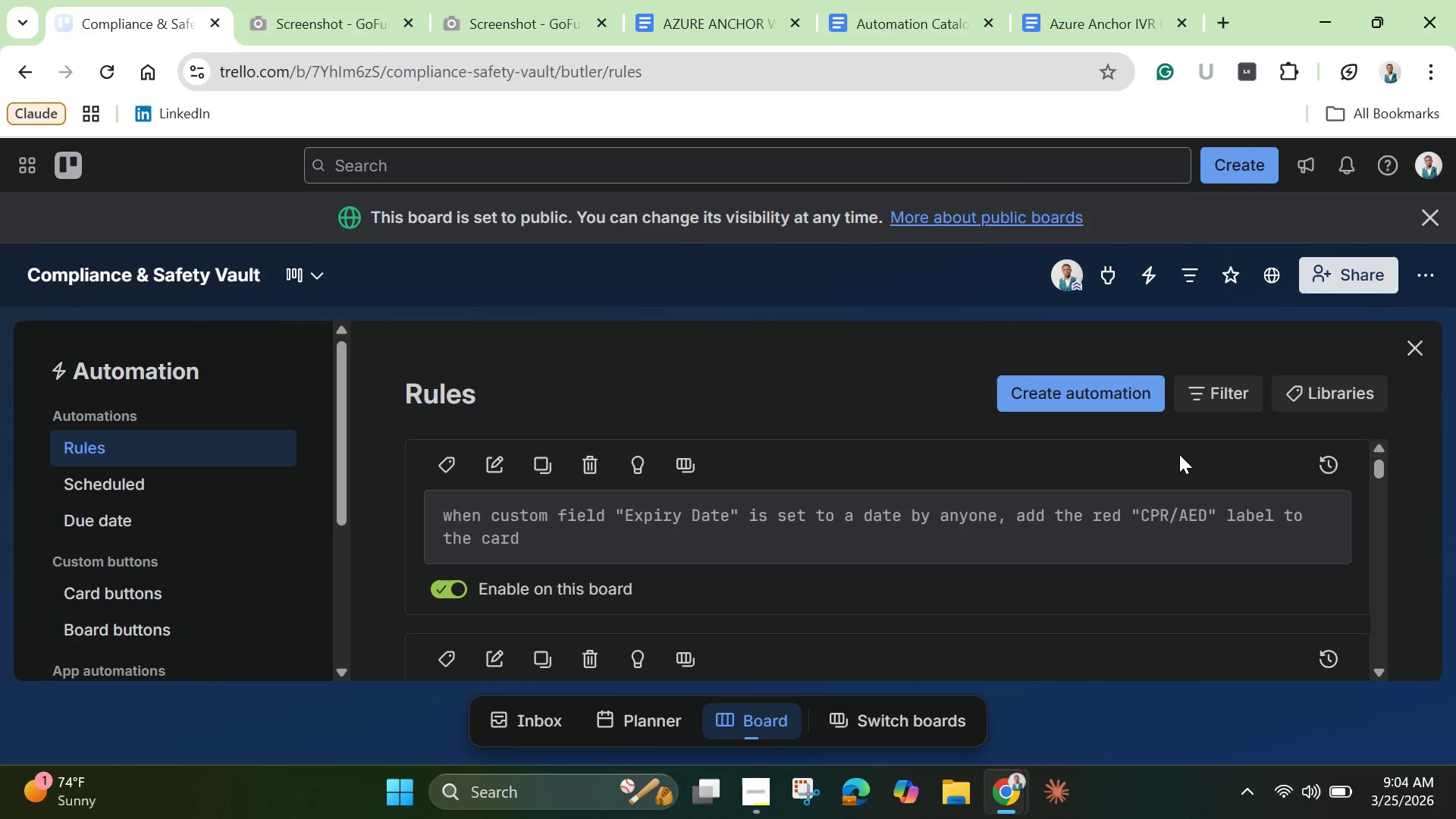 
wait(13.55)
 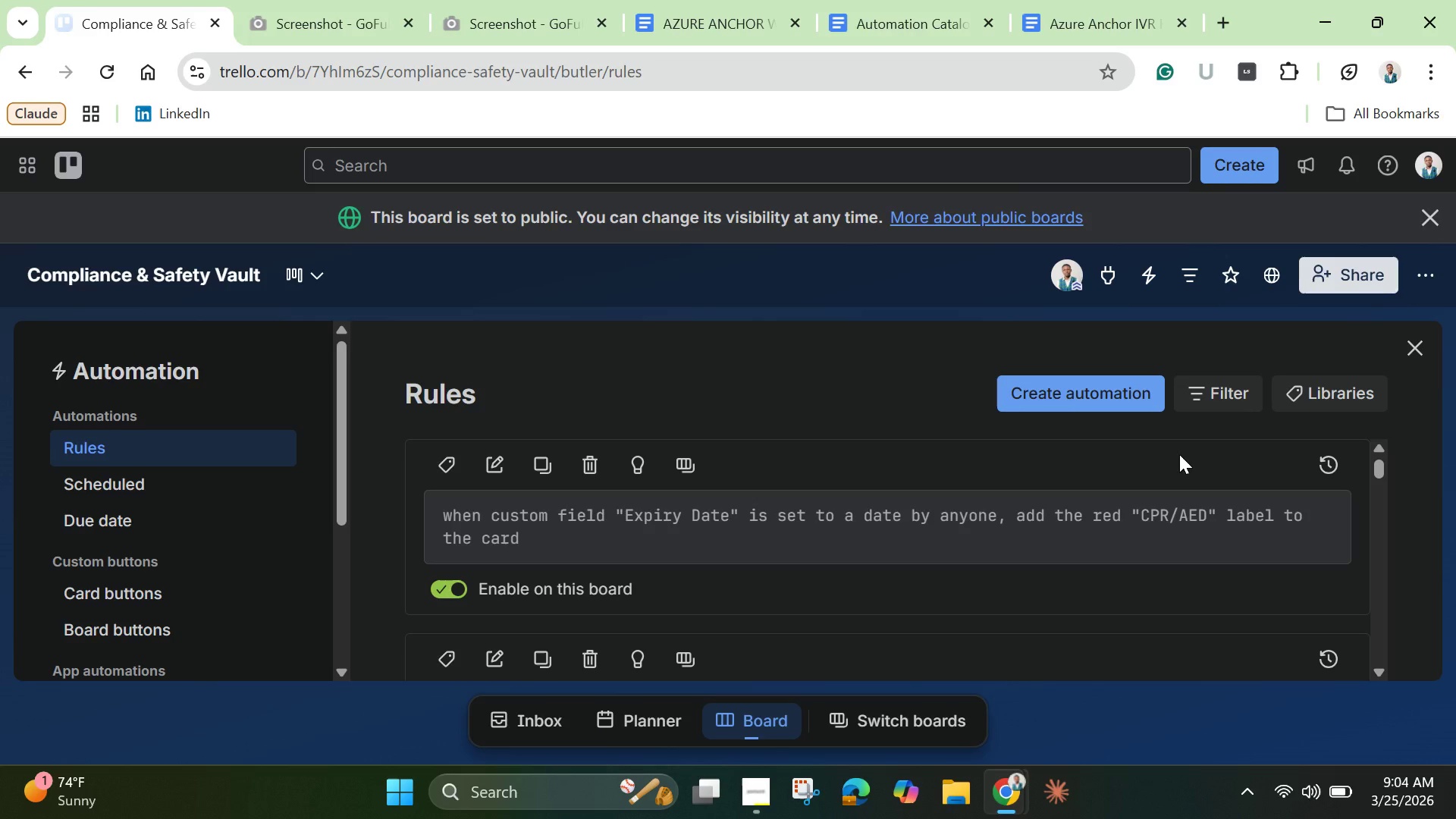 
left_click([1059, 400])
 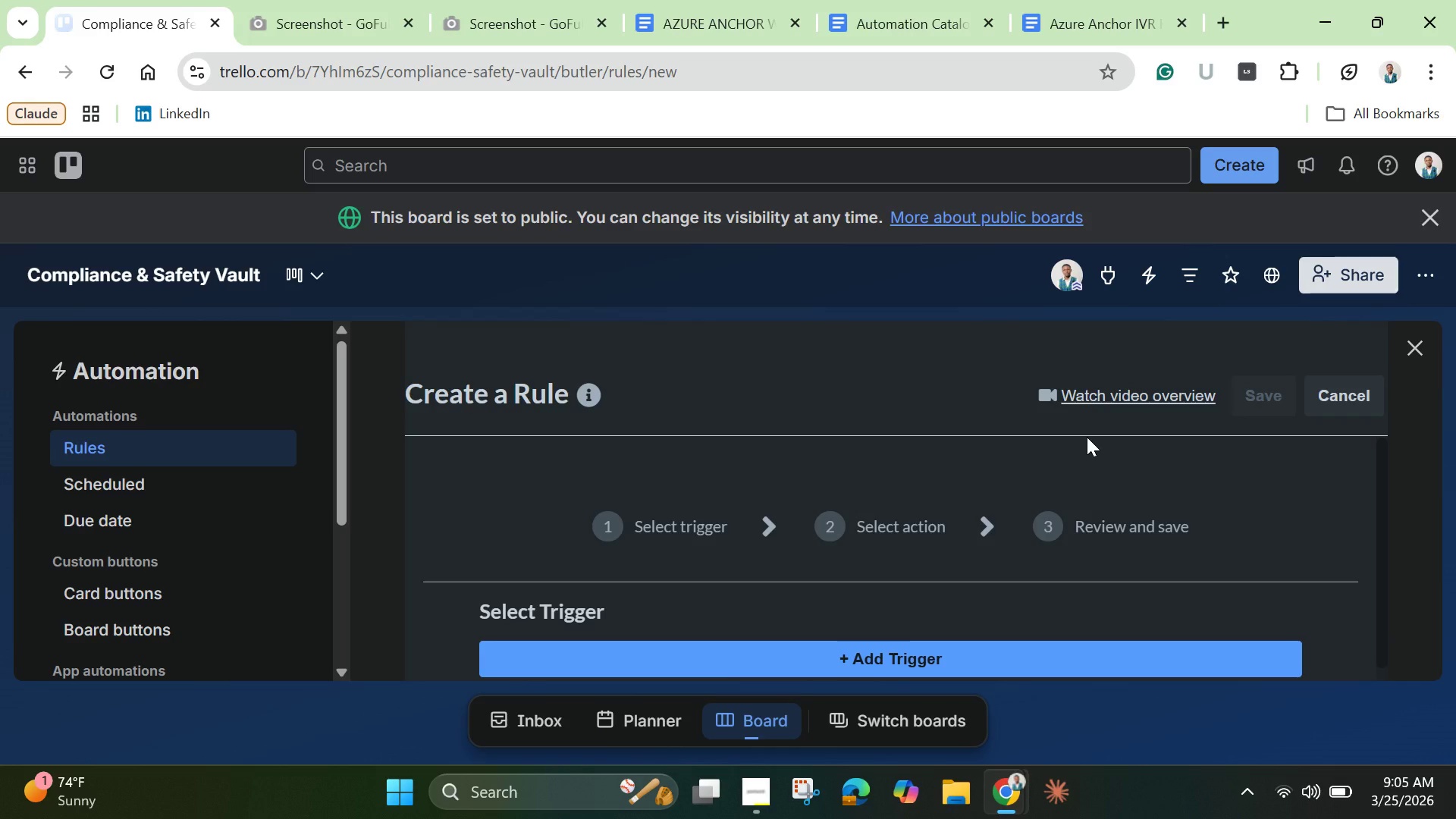 
scroll: coordinate [1059, 559], scroll_direction: down, amount: 1.0
 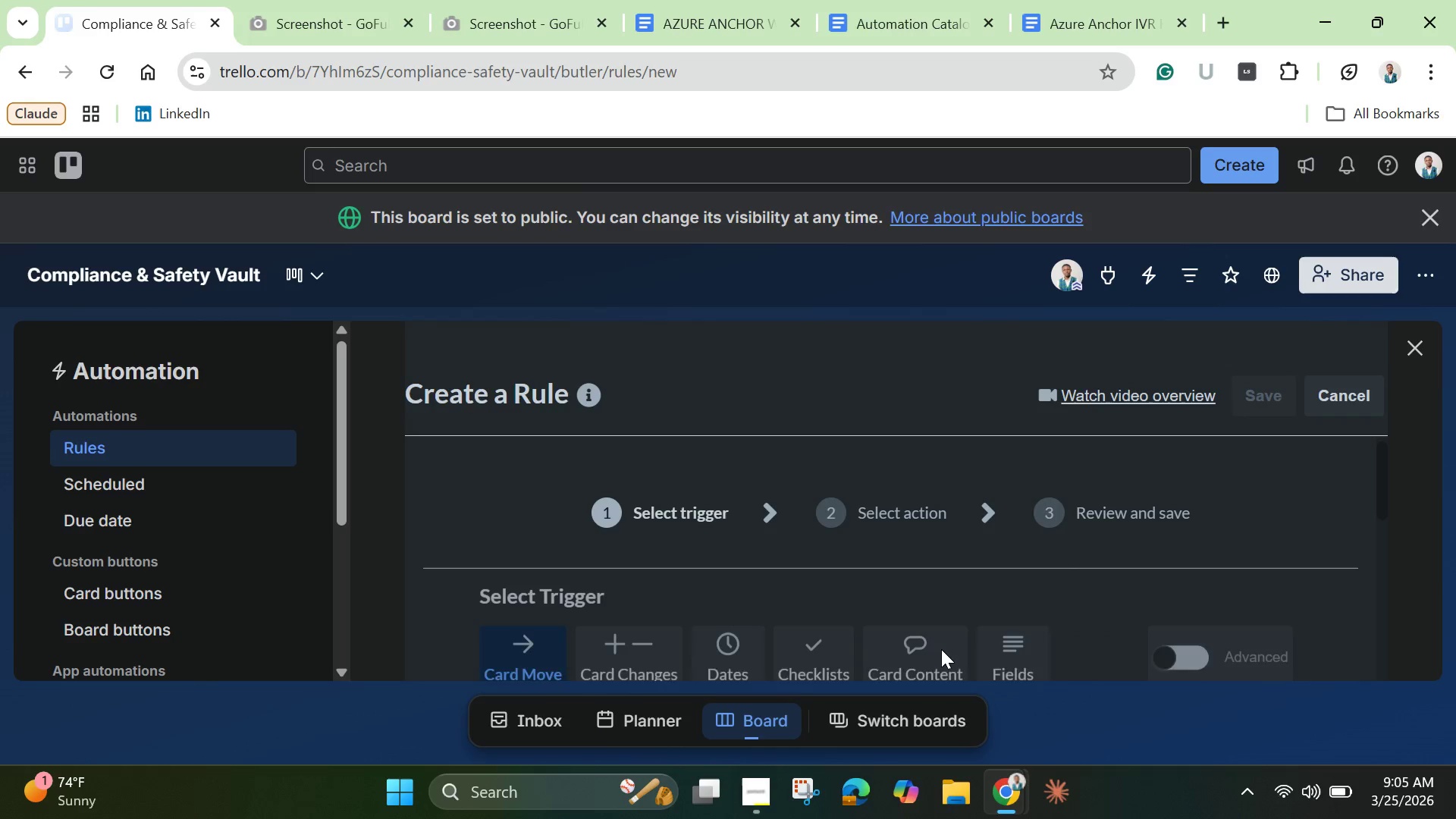 
left_click([941, 649])
 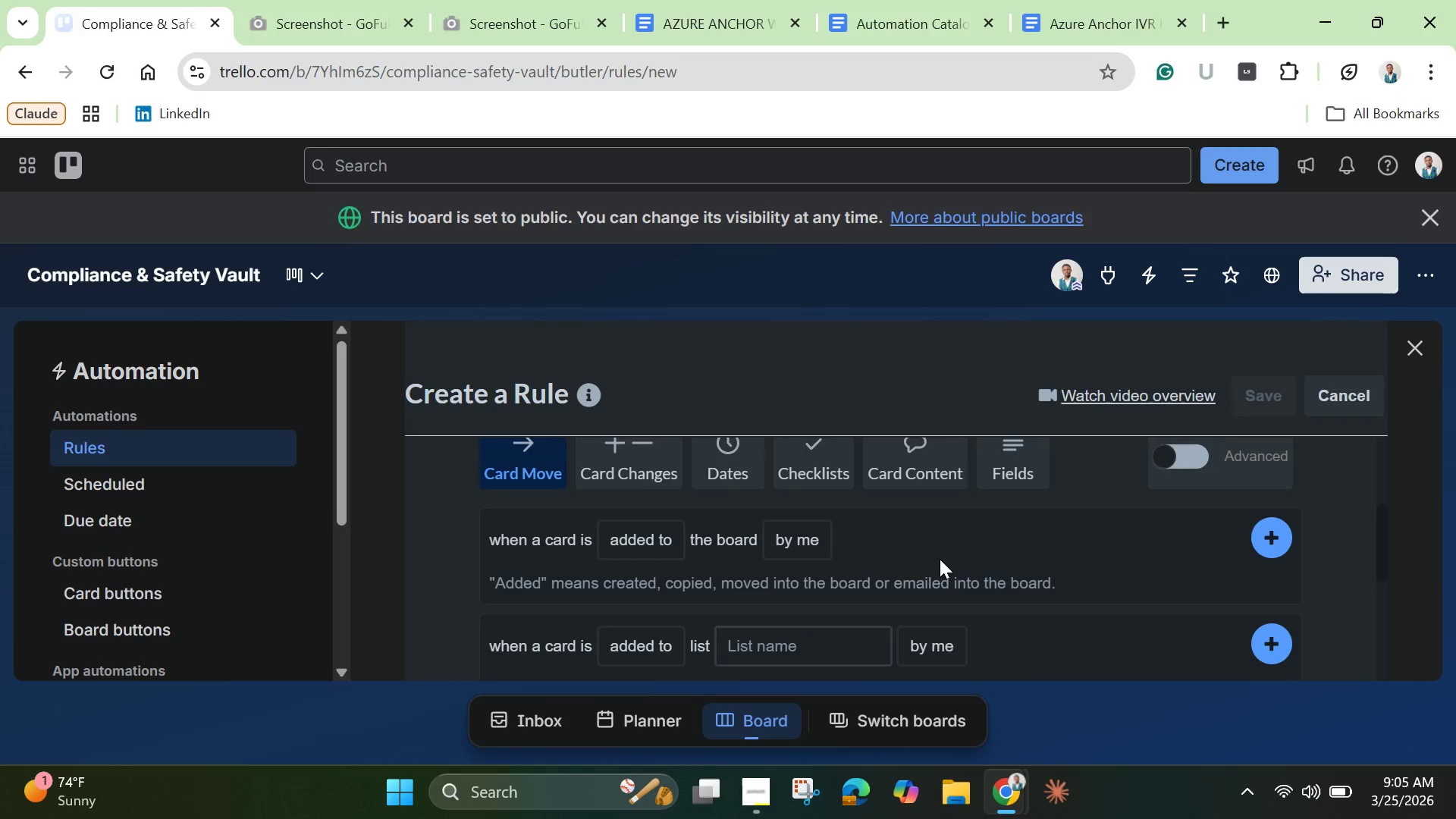 
scroll: coordinate [940, 559], scroll_direction: down, amount: 2.0
 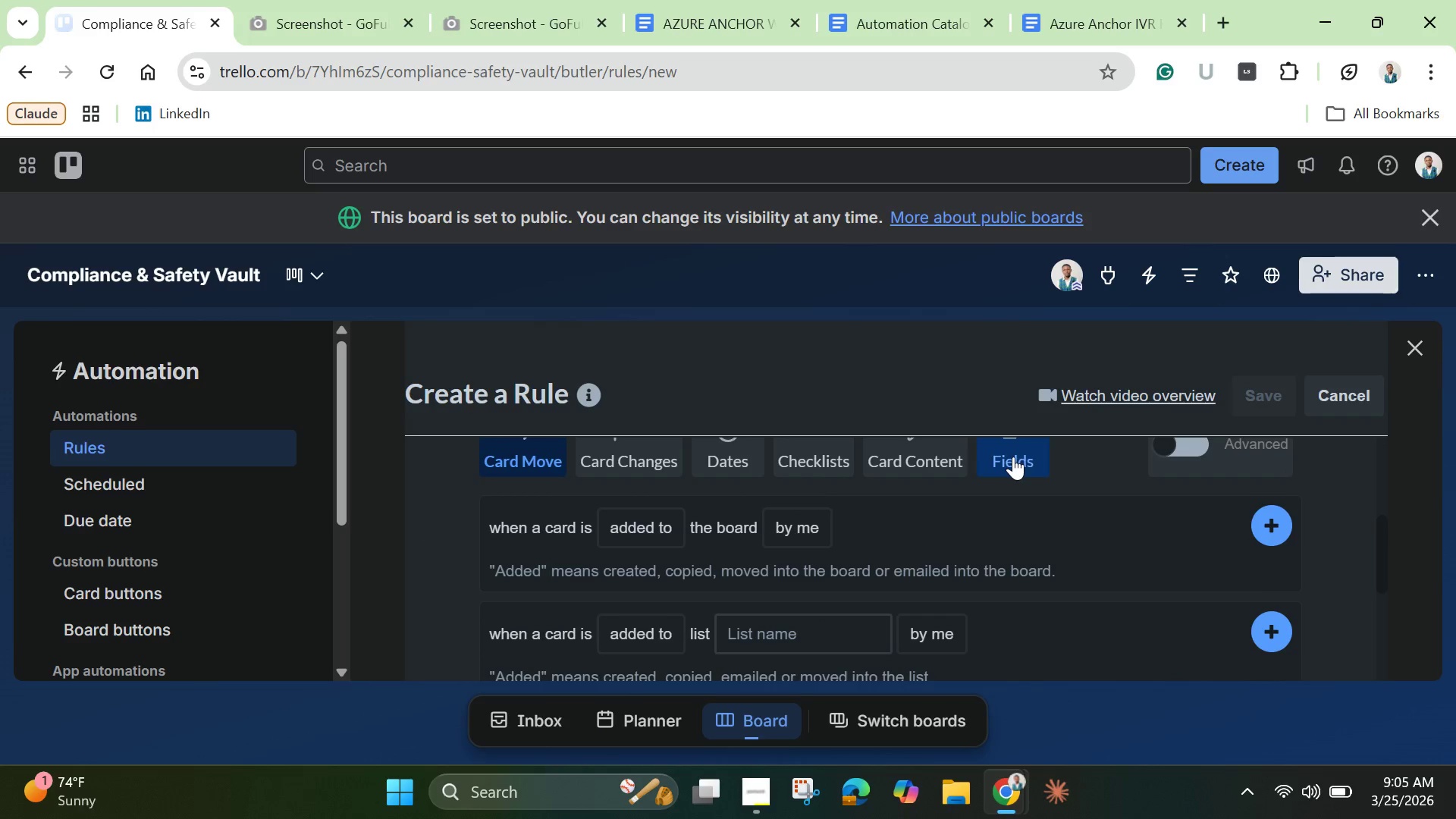 
left_click([1013, 457])
 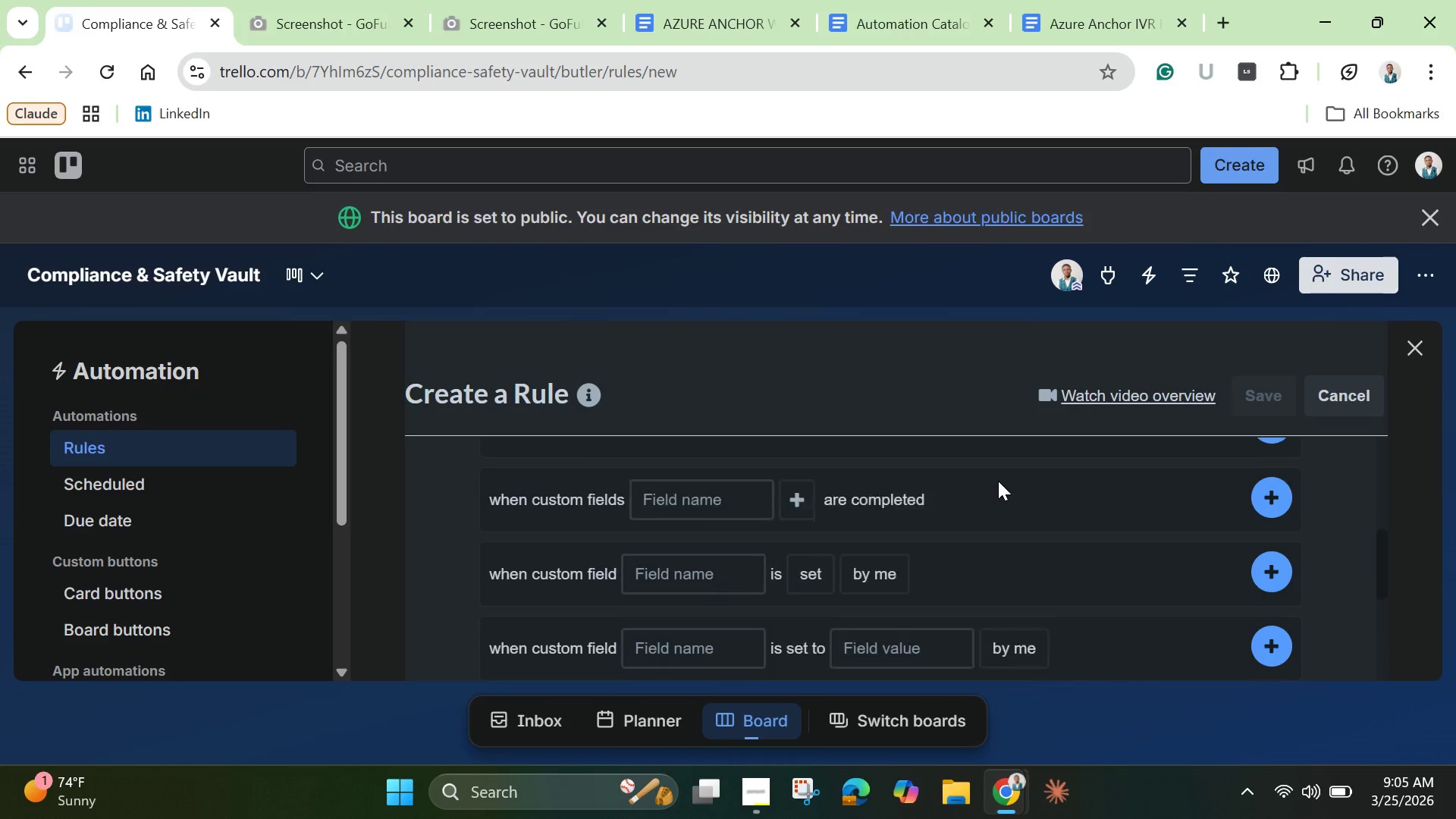 
scroll: coordinate [998, 500], scroll_direction: down, amount: 3.0
 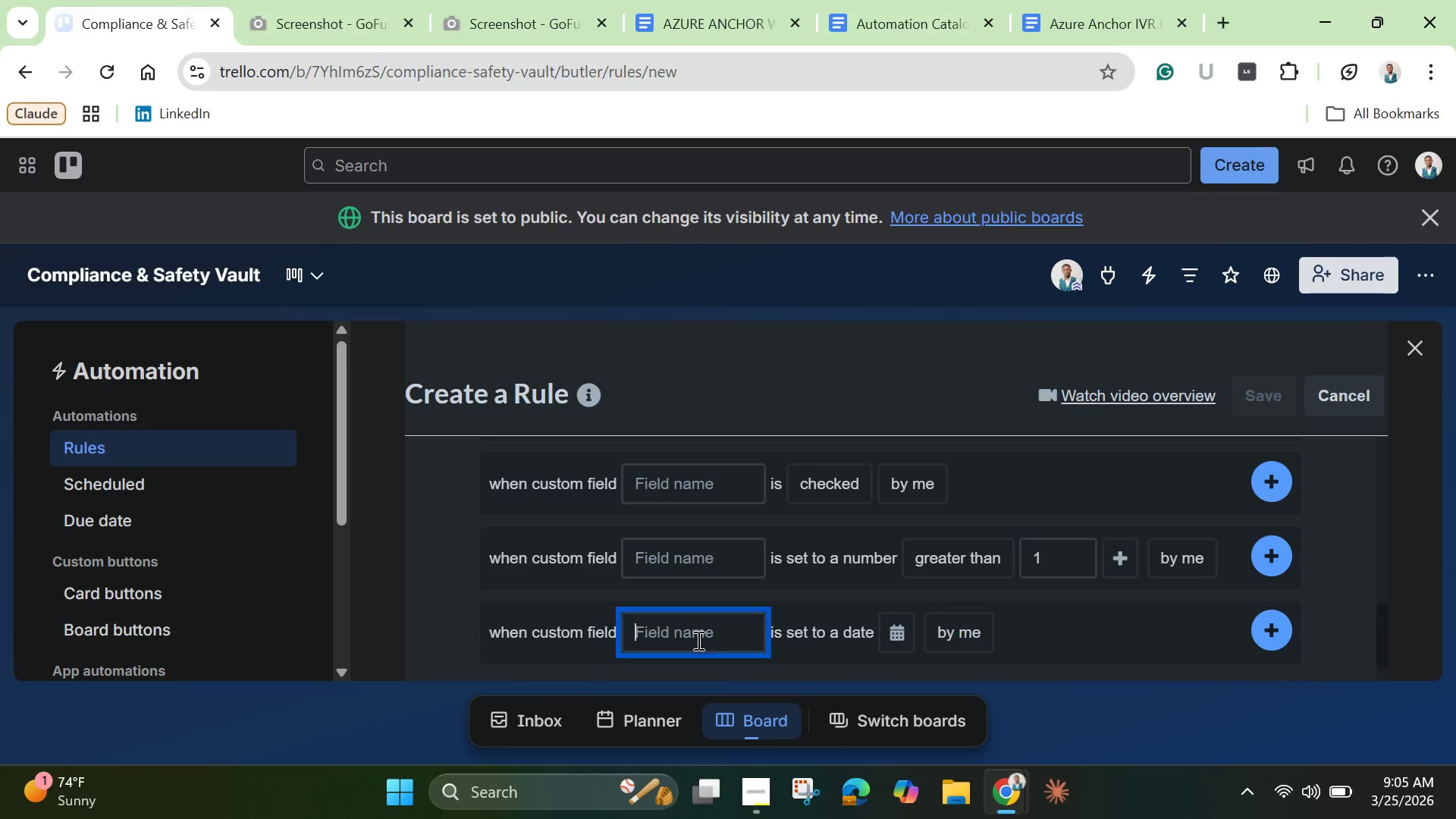 
left_click([697, 640])
 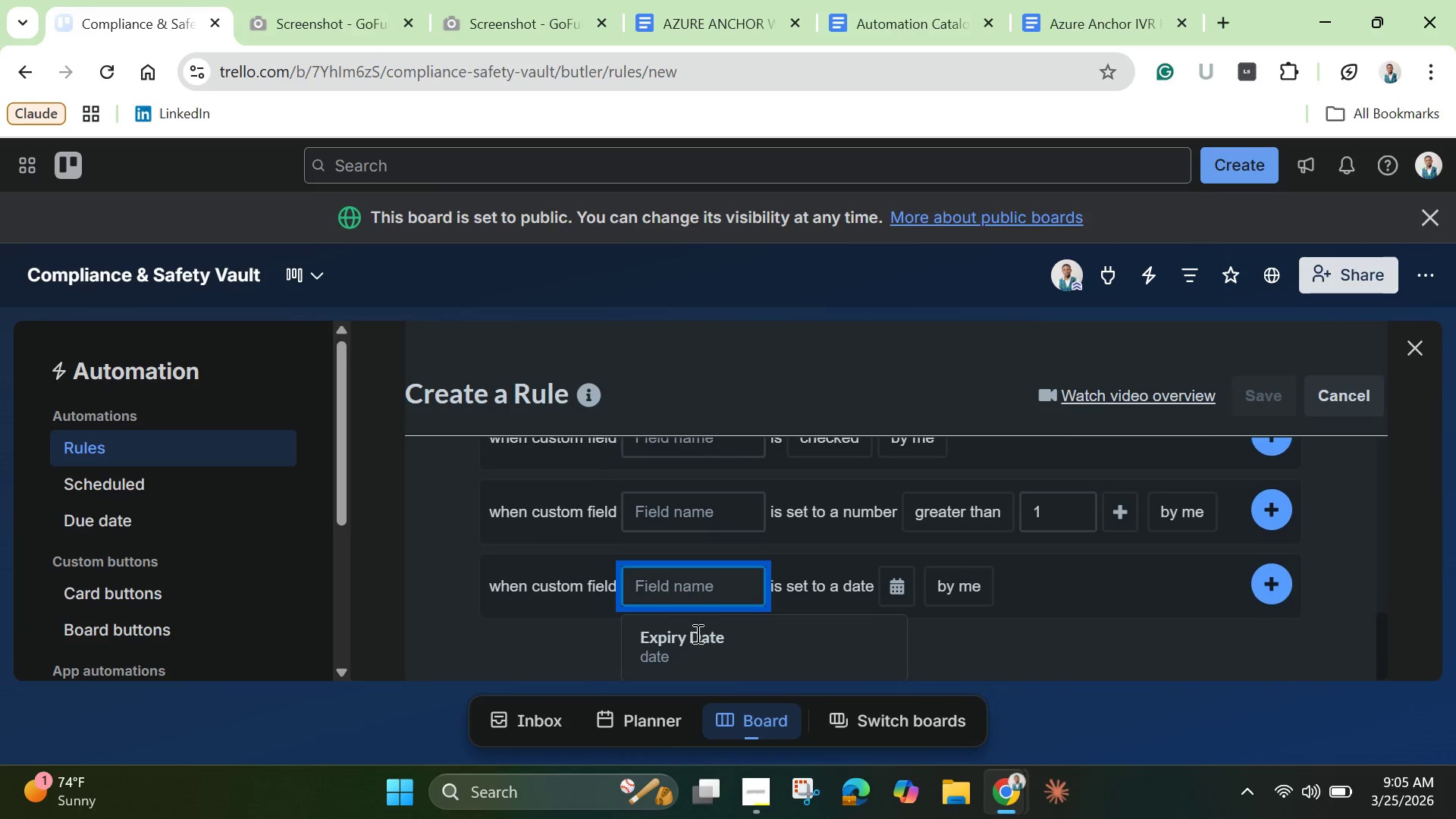 
scroll: coordinate [696, 635], scroll_direction: down, amount: 1.0
 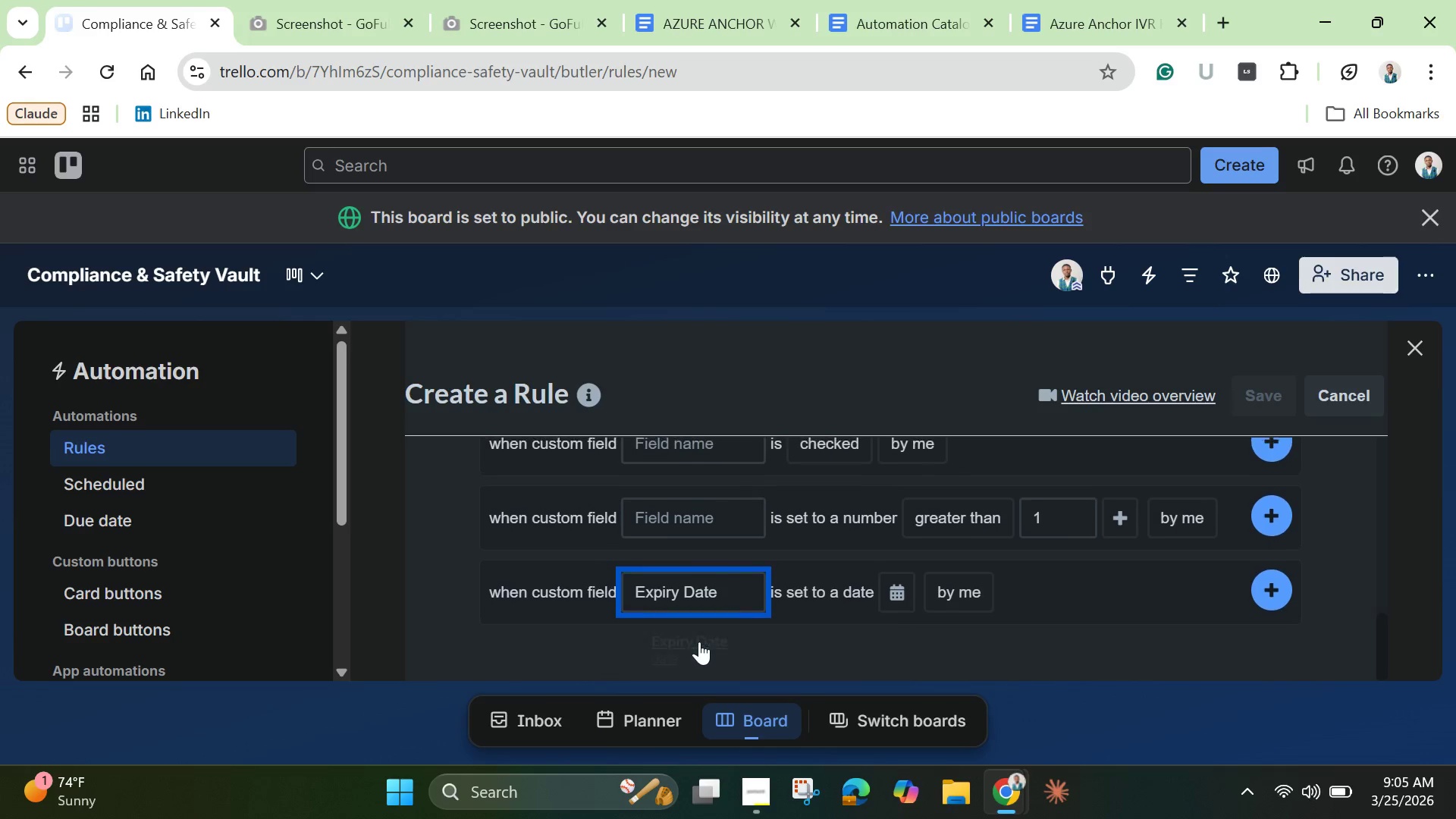 
left_click([699, 642])
 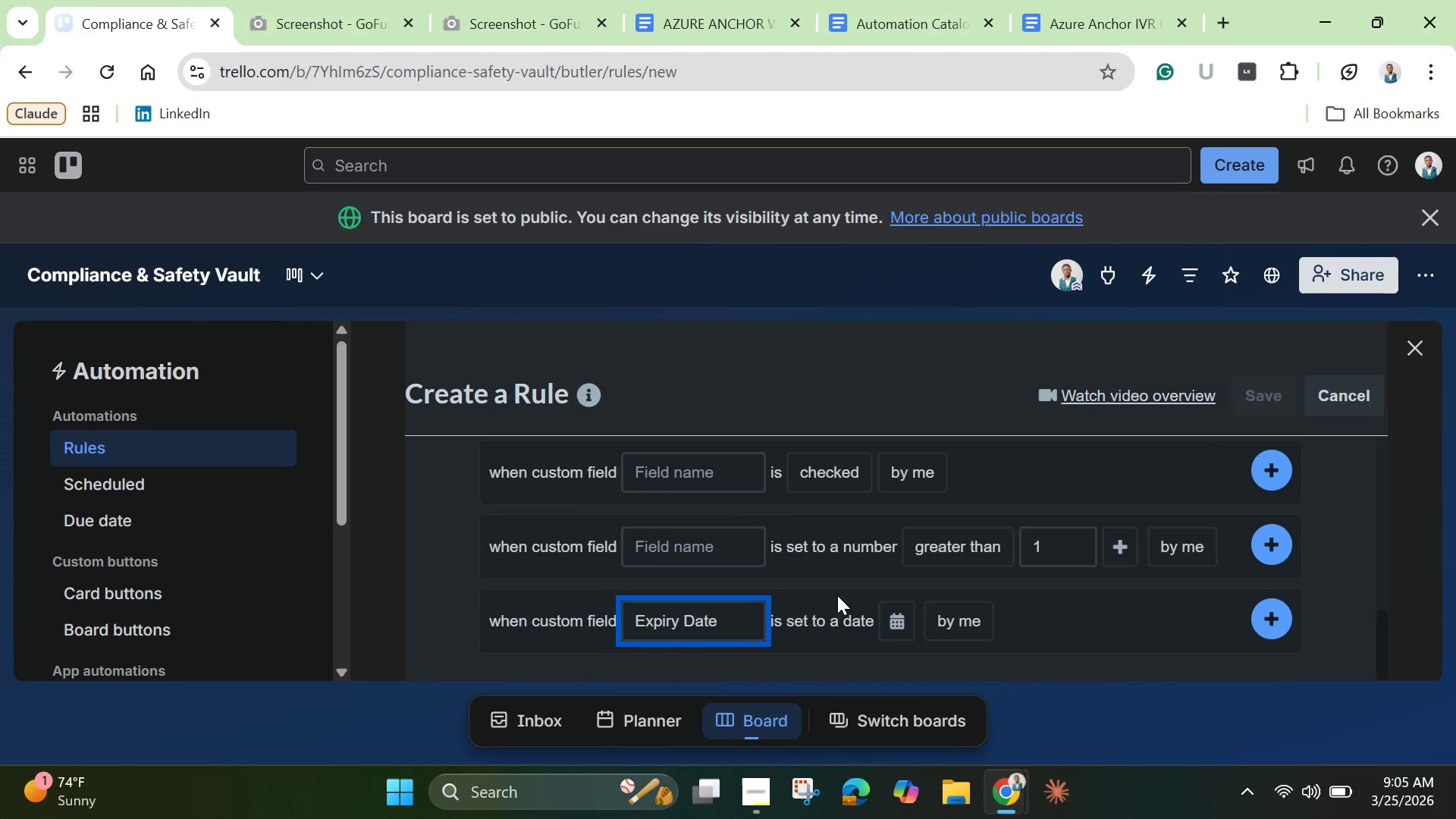 
scroll: coordinate [836, 596], scroll_direction: down, amount: 1.0
 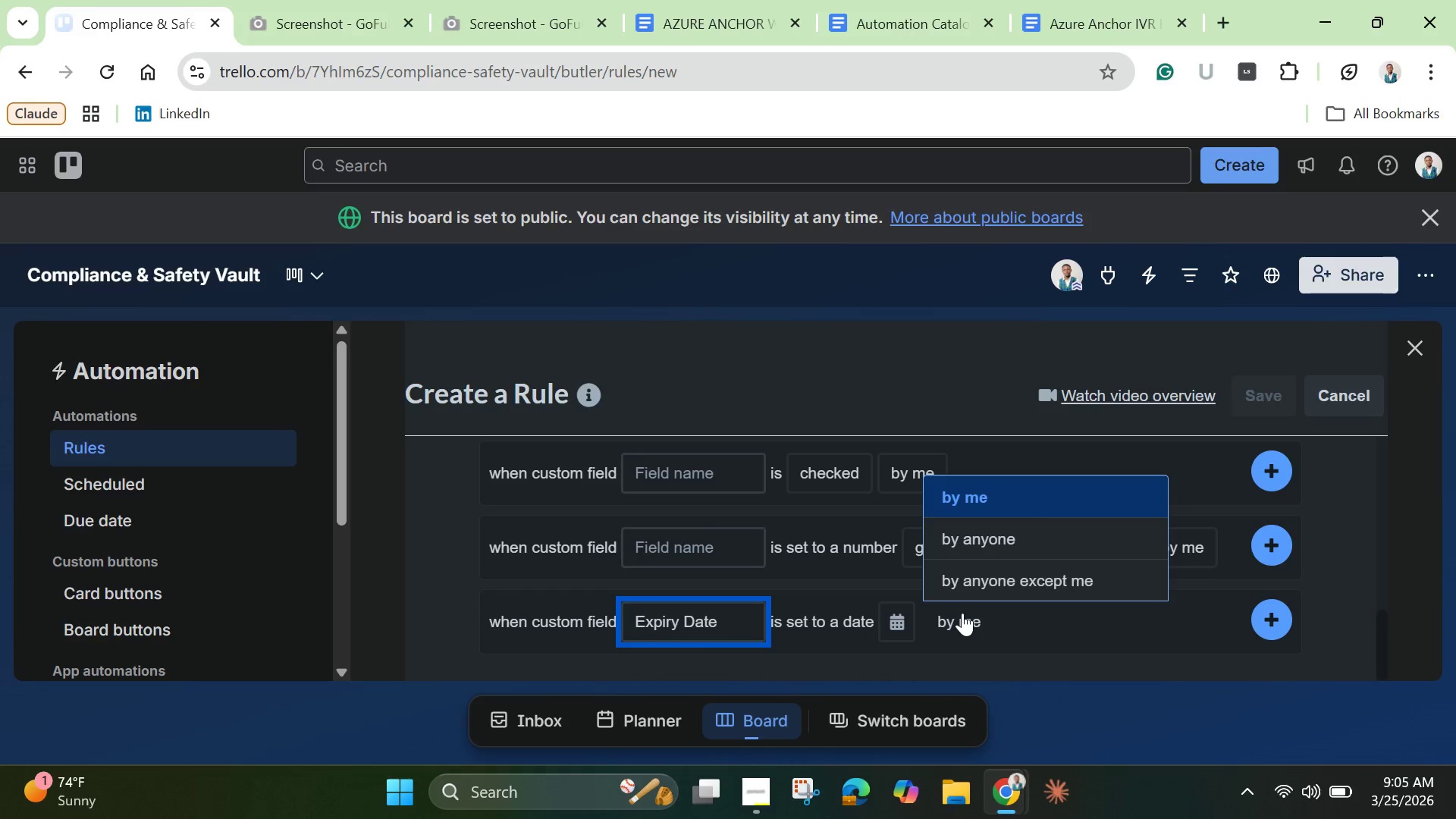 
left_click([962, 613])
 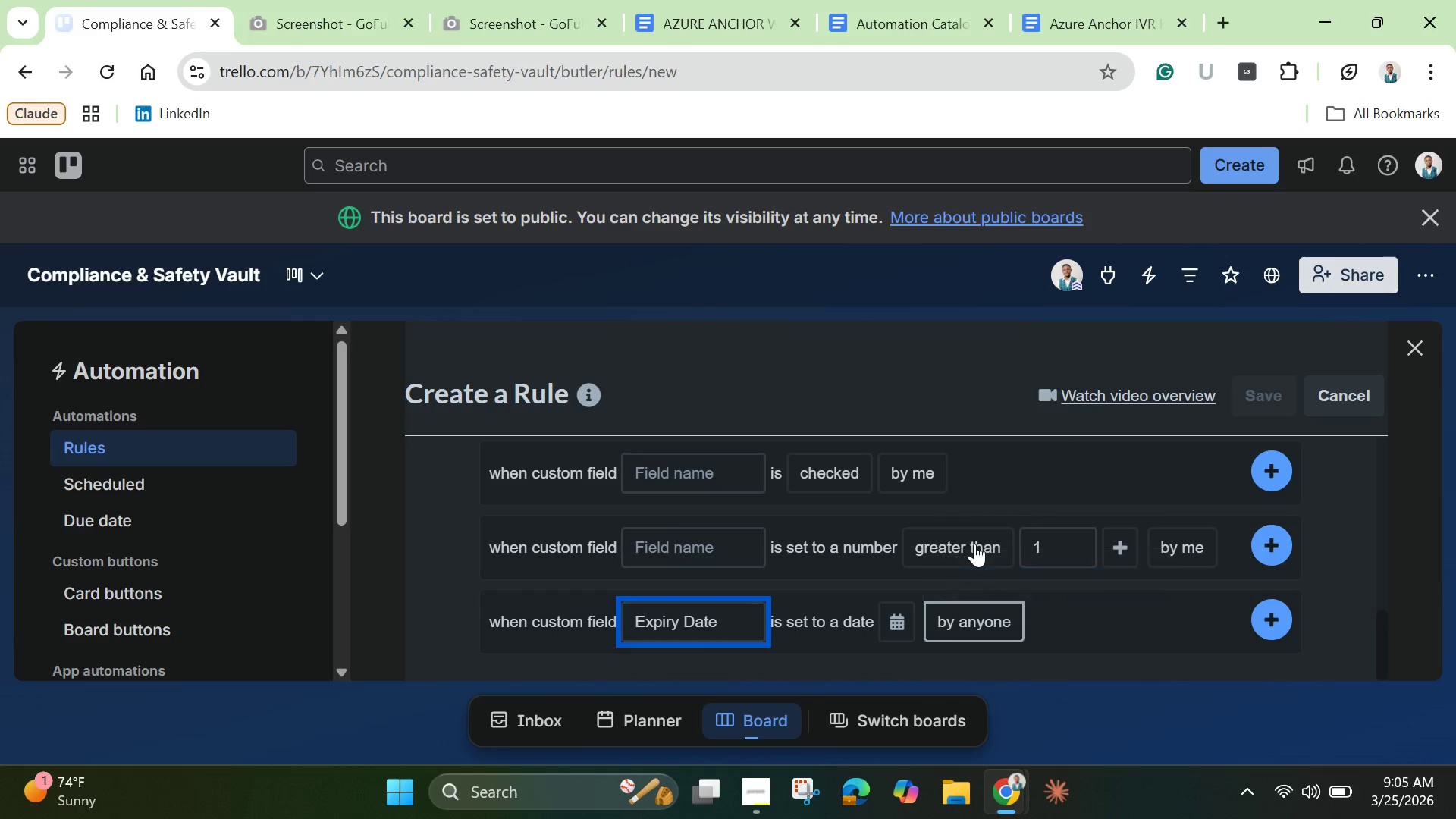 
left_click([974, 544])
 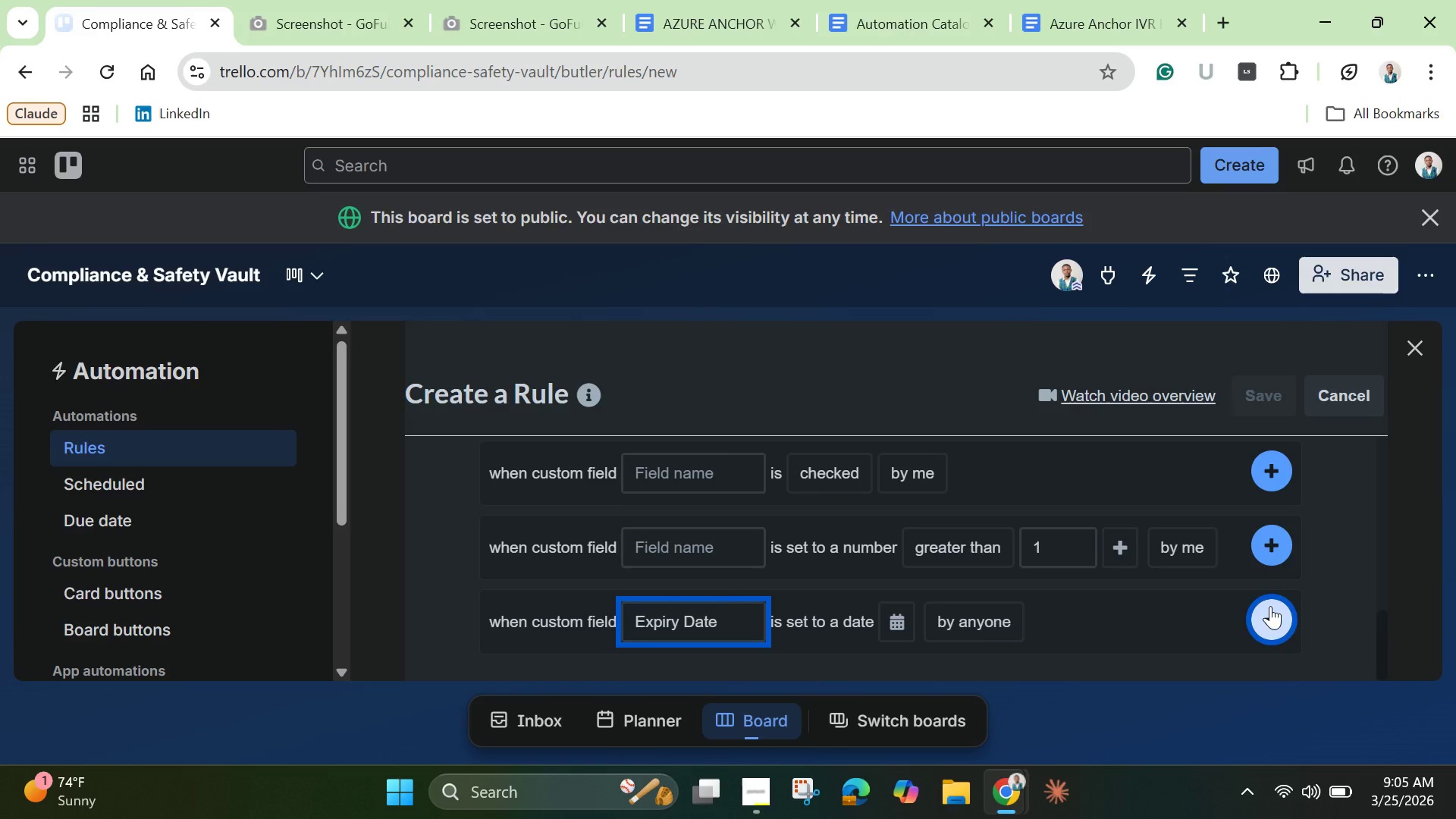 
left_click([1270, 606])
 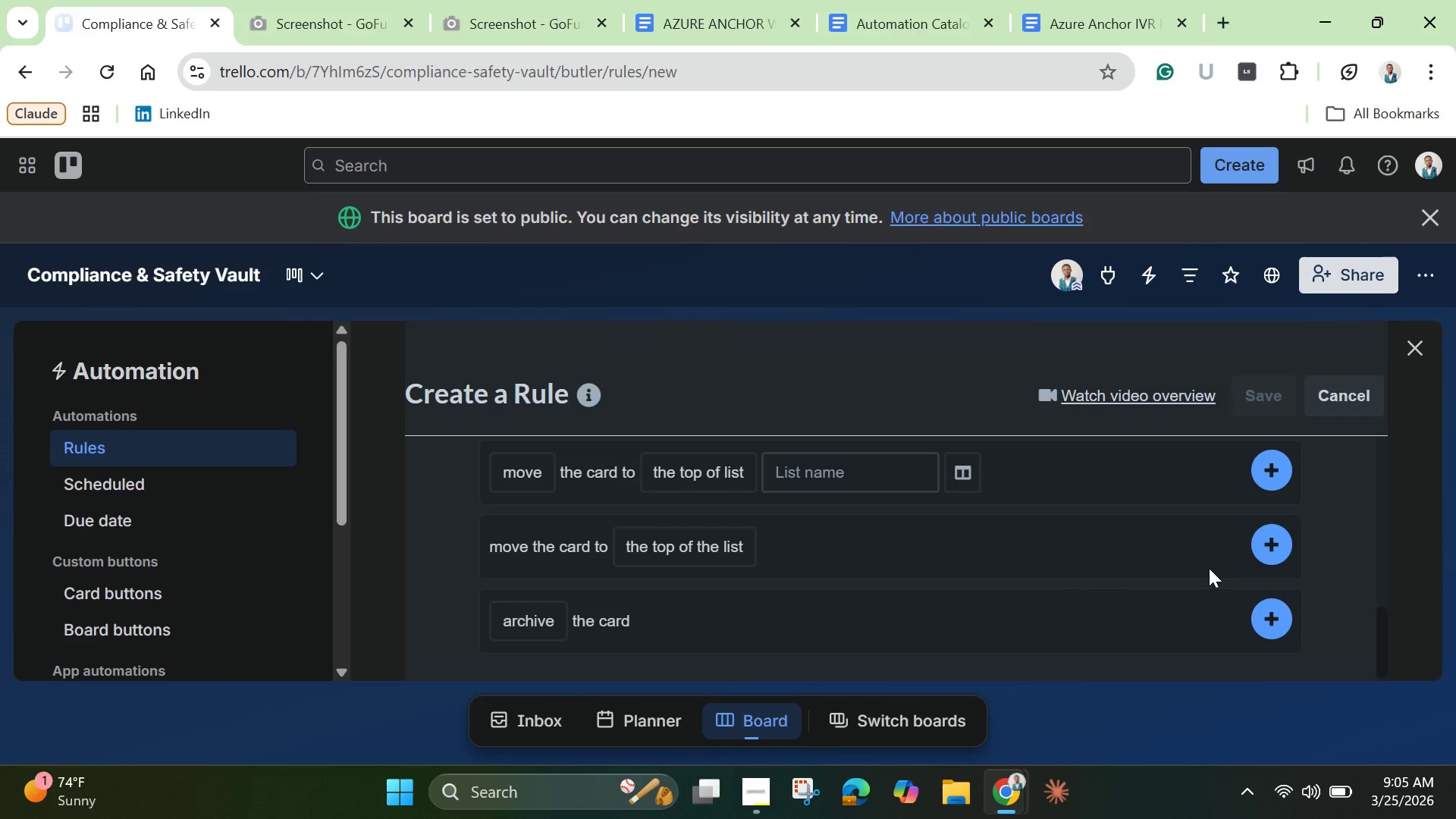 
wait(8.58)
 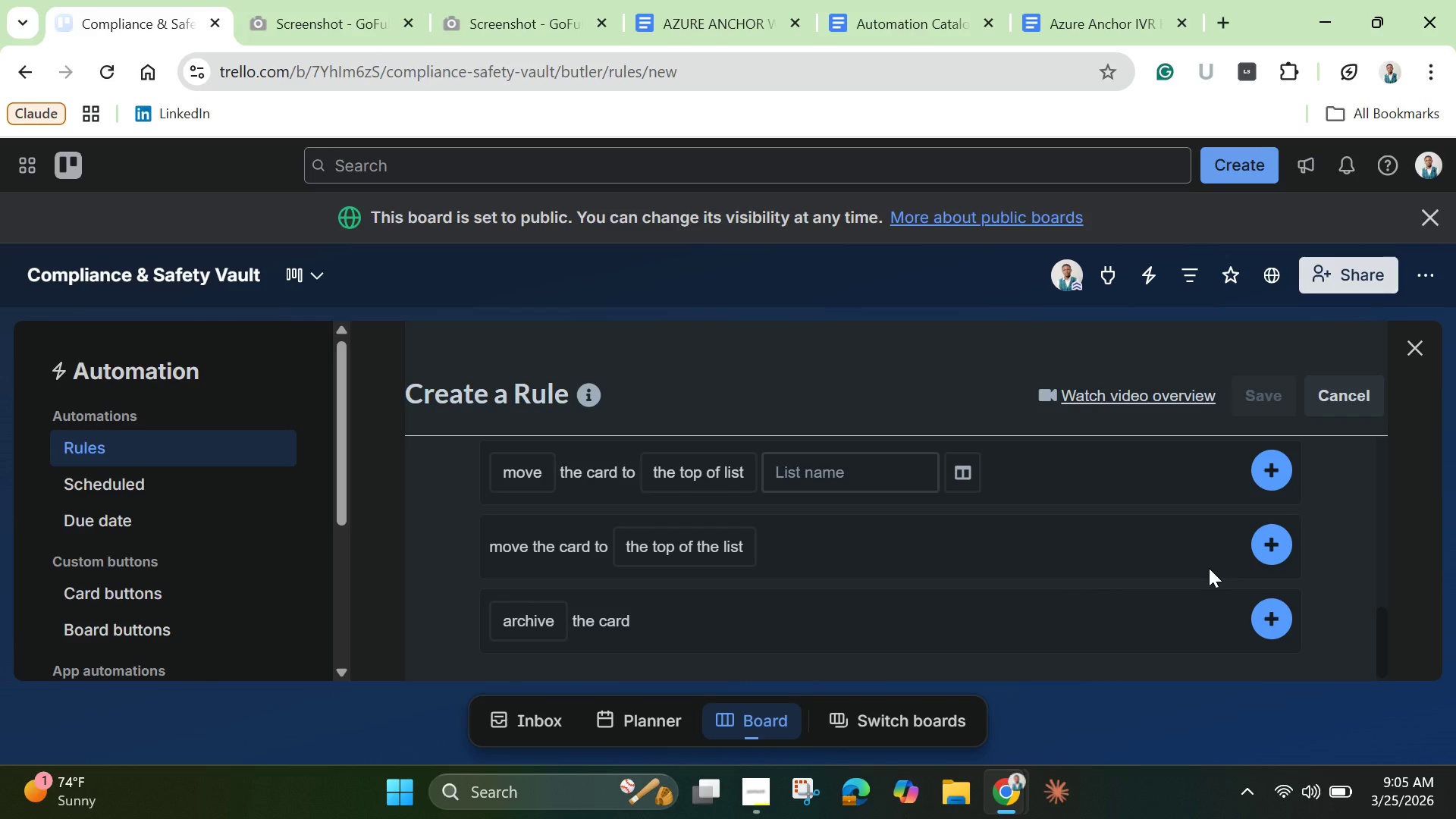 
scroll: coordinate [692, 622], scroll_direction: up, amount: 5.0
 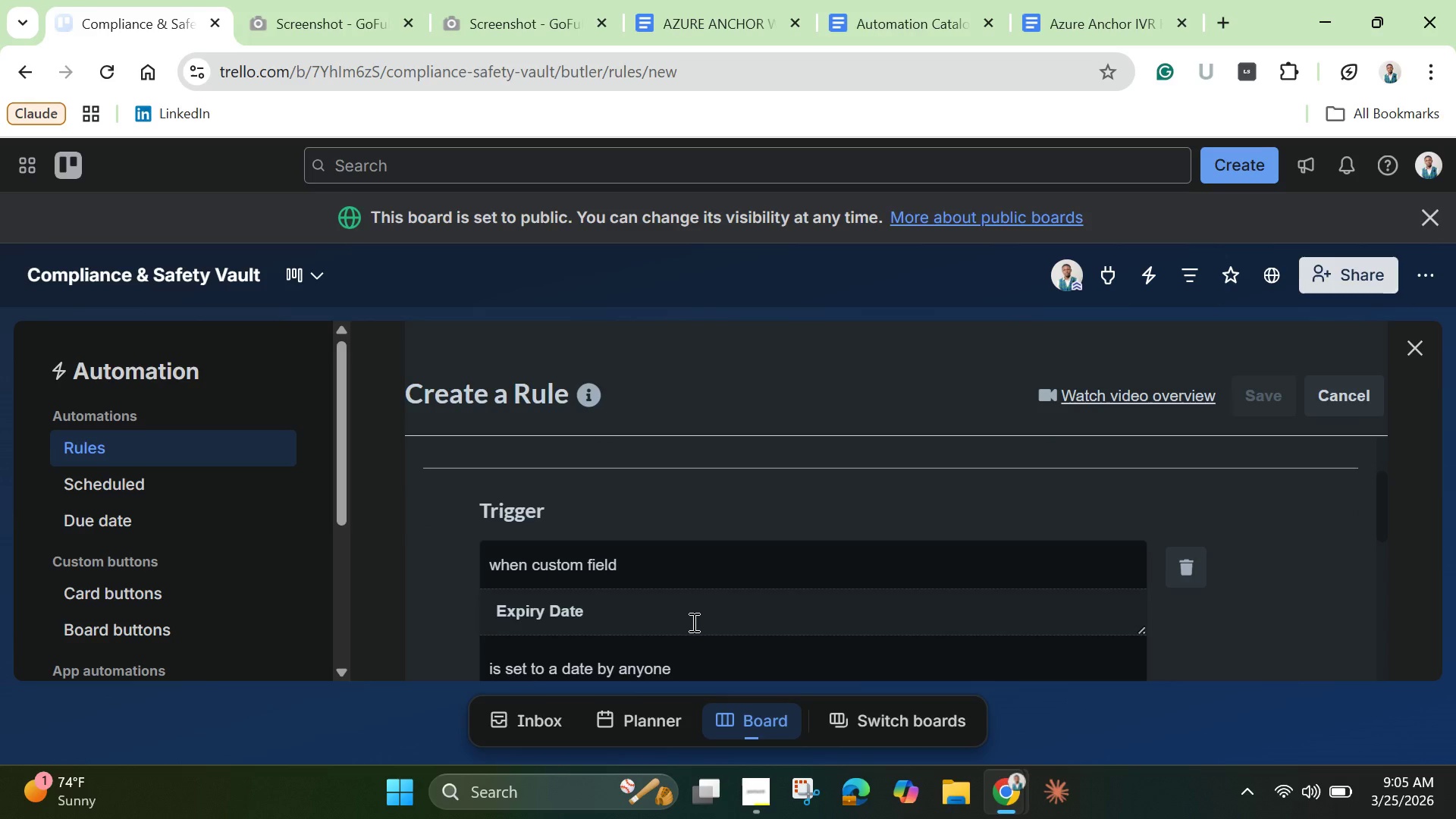 
scroll: coordinate [692, 622], scroll_direction: down, amount: 3.0
 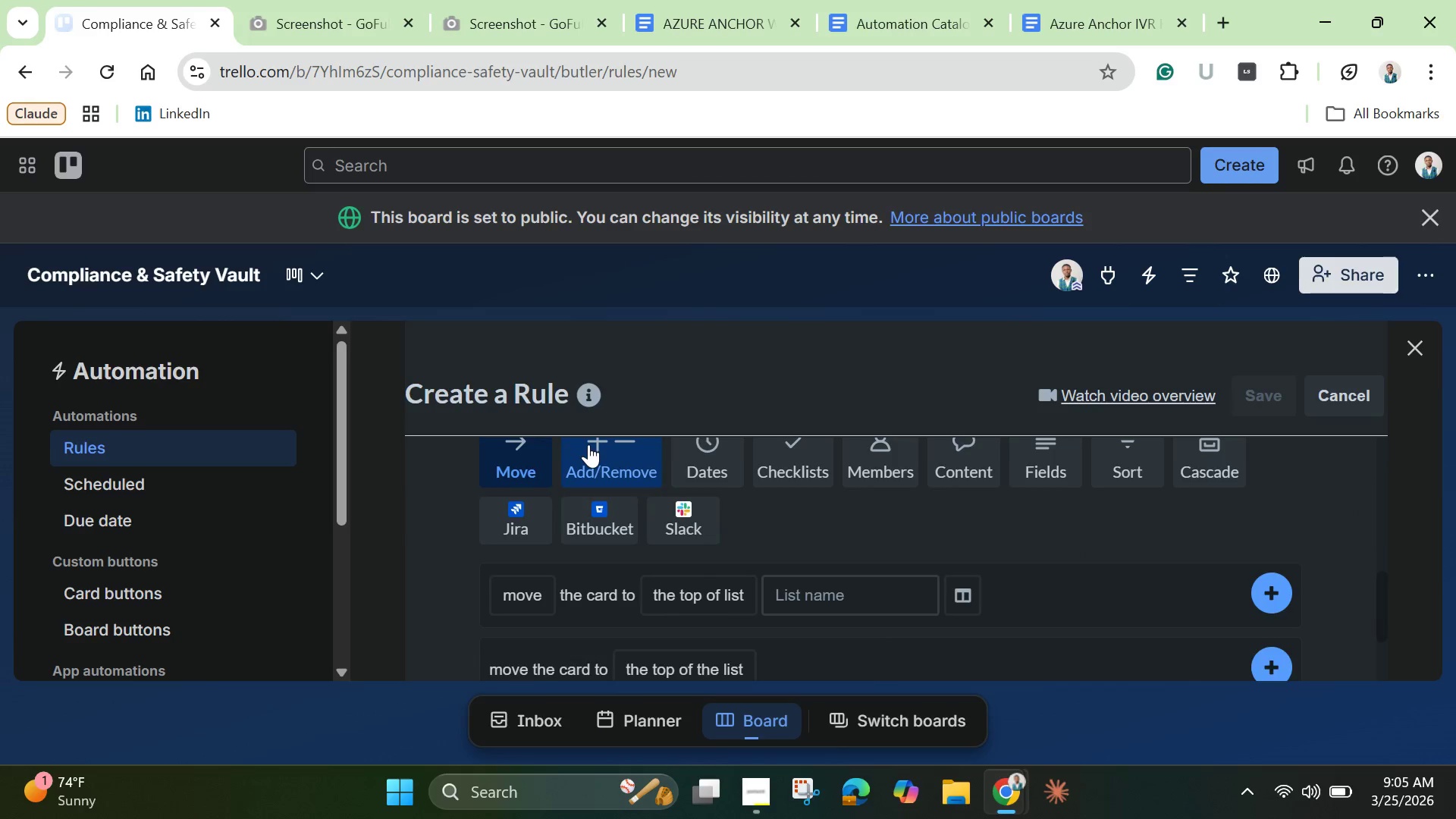 
left_click([588, 444])
 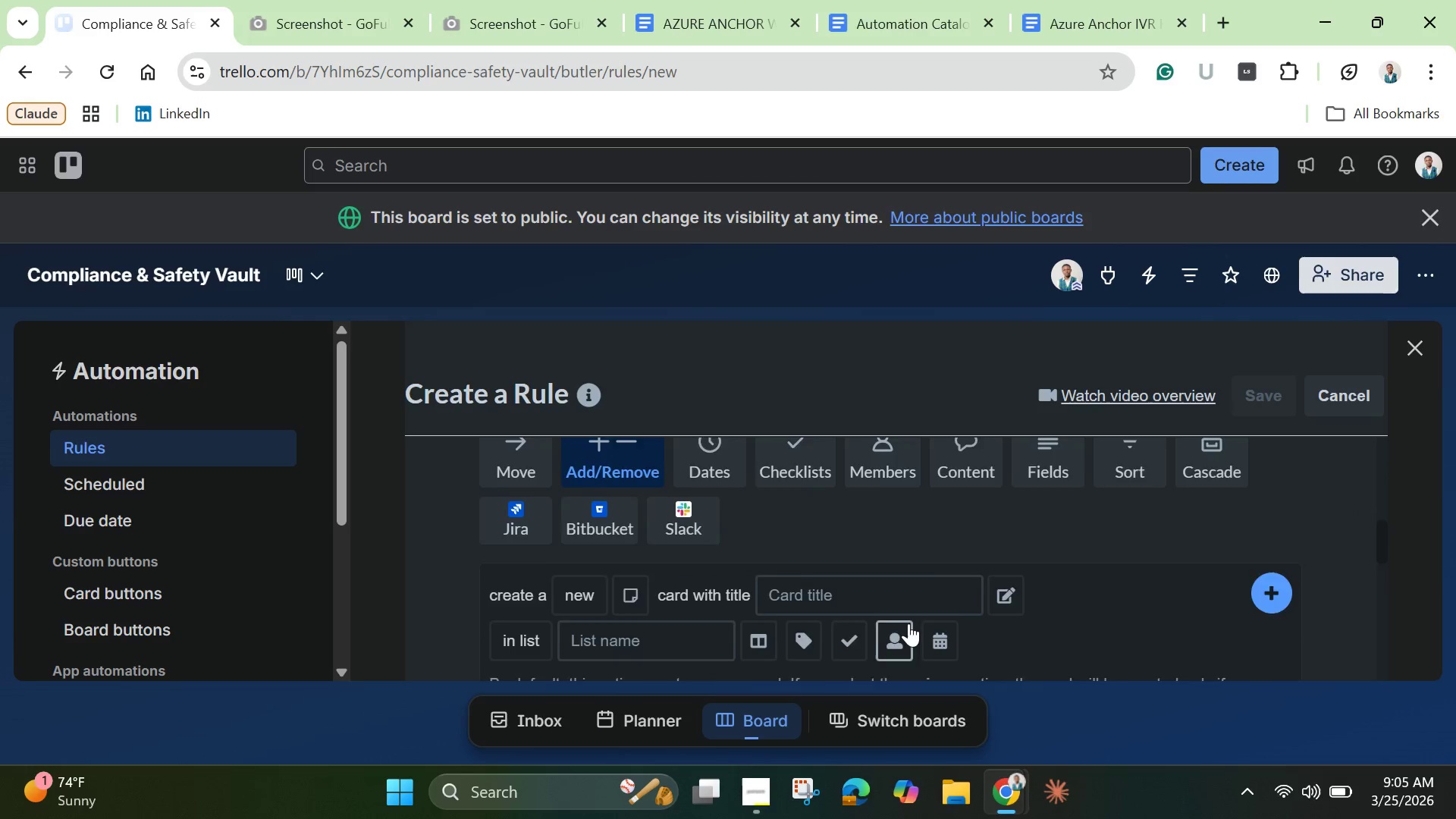 
scroll: coordinate [908, 623], scroll_direction: down, amount: 3.0
 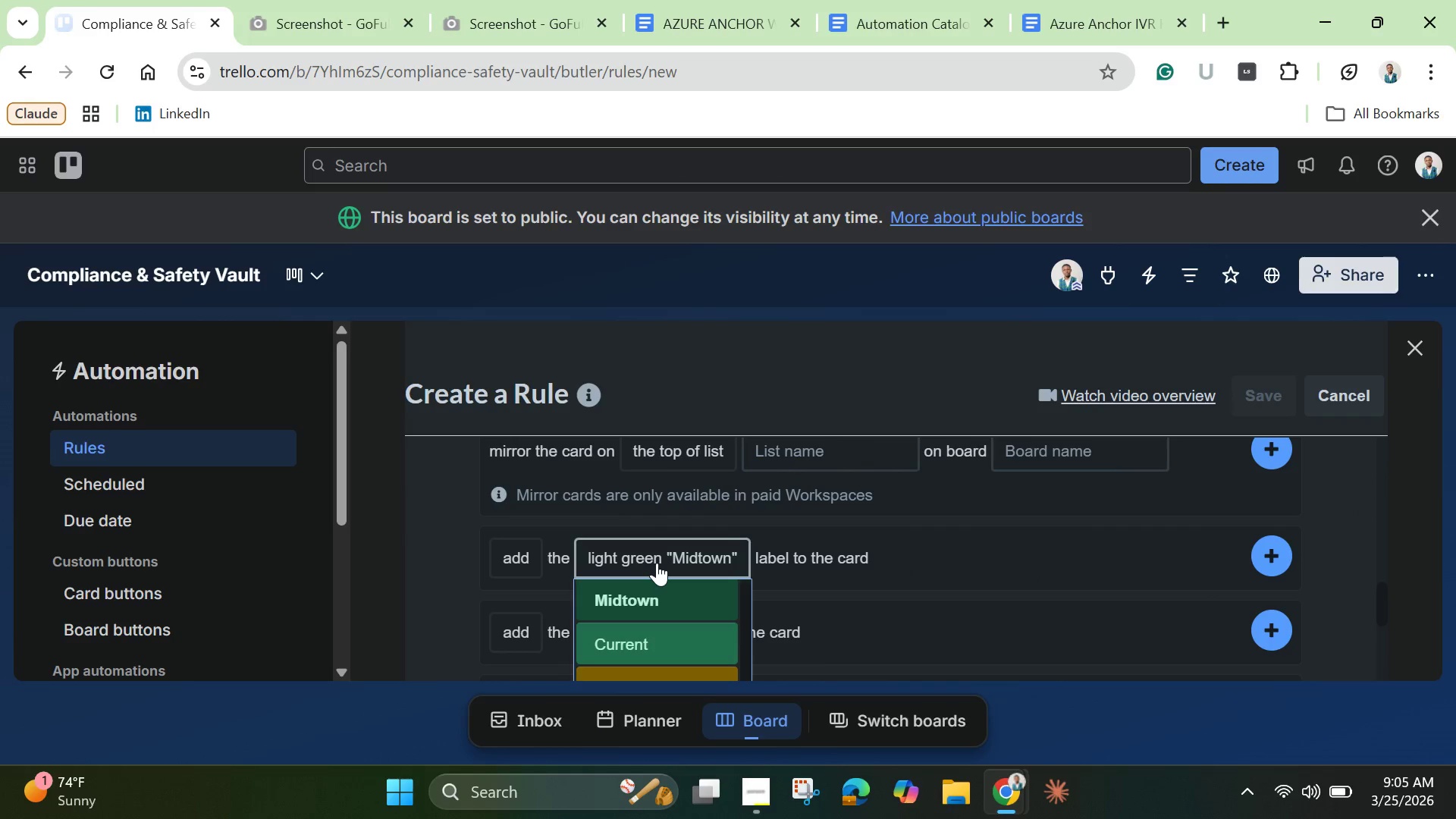 
left_click([657, 563])
 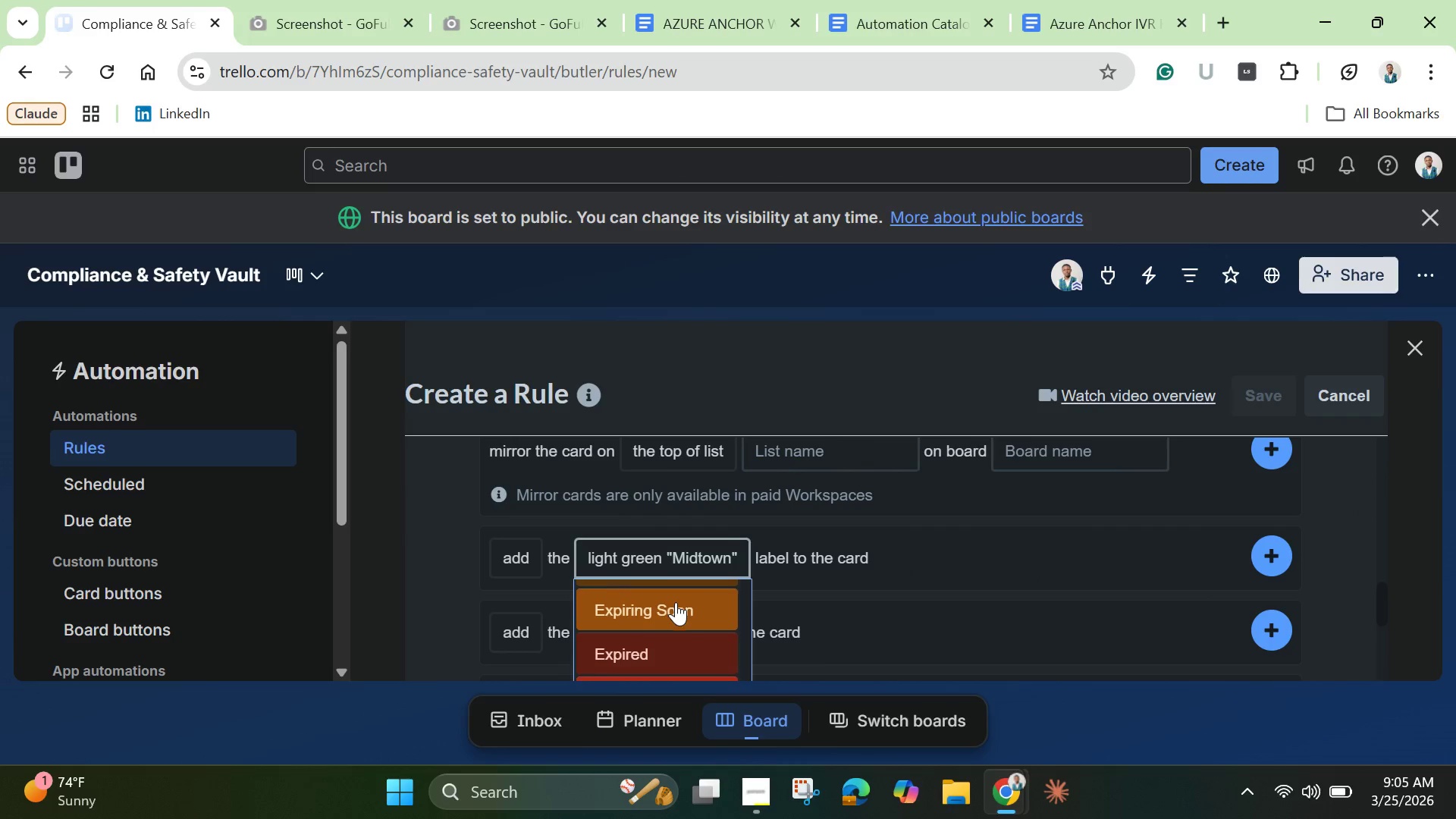 
scroll: coordinate [688, 636], scroll_direction: down, amount: 4.0
 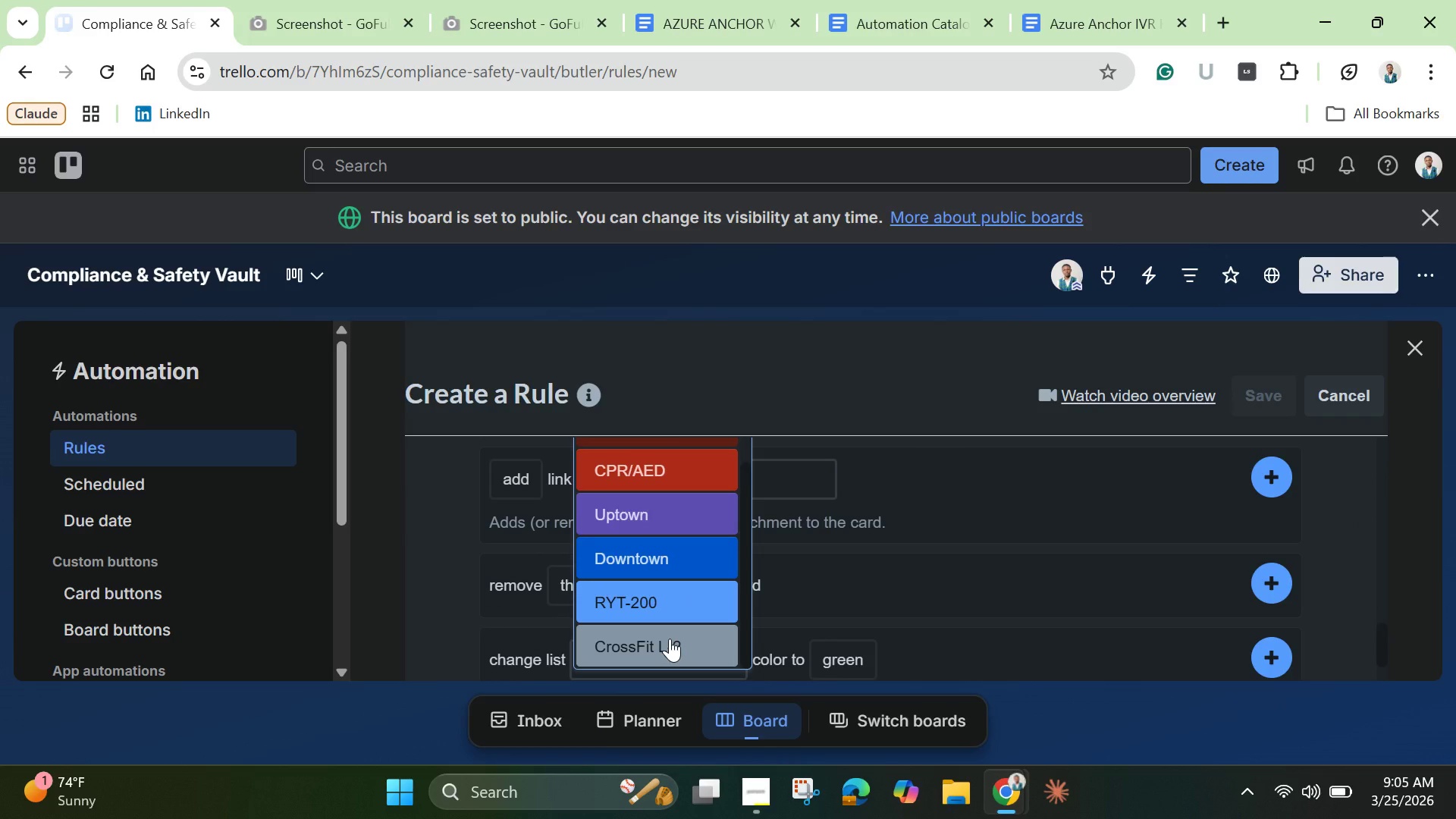 
left_click([670, 639])
 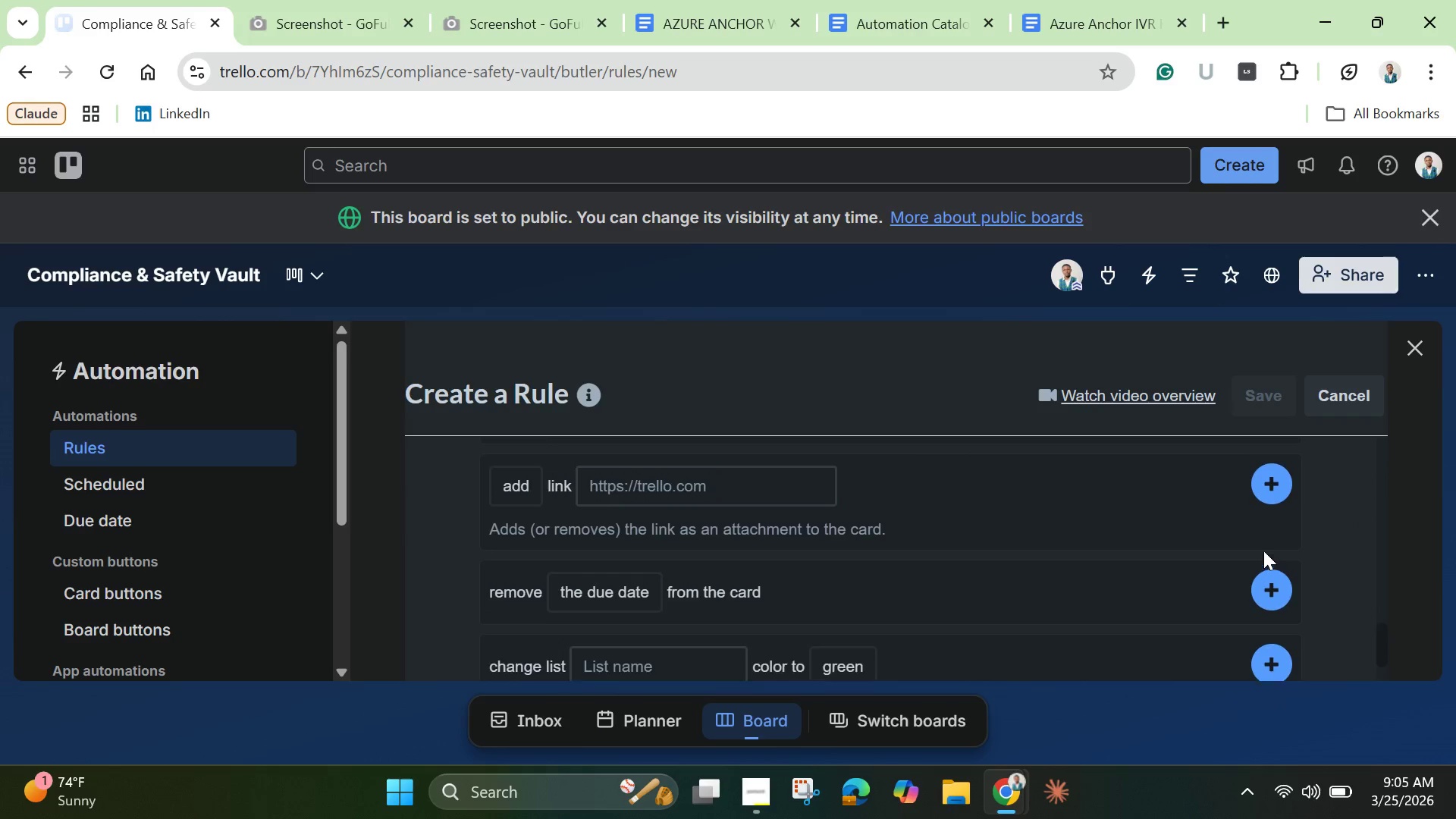 
scroll: coordinate [1263, 555], scroll_direction: up, amount: 2.0
 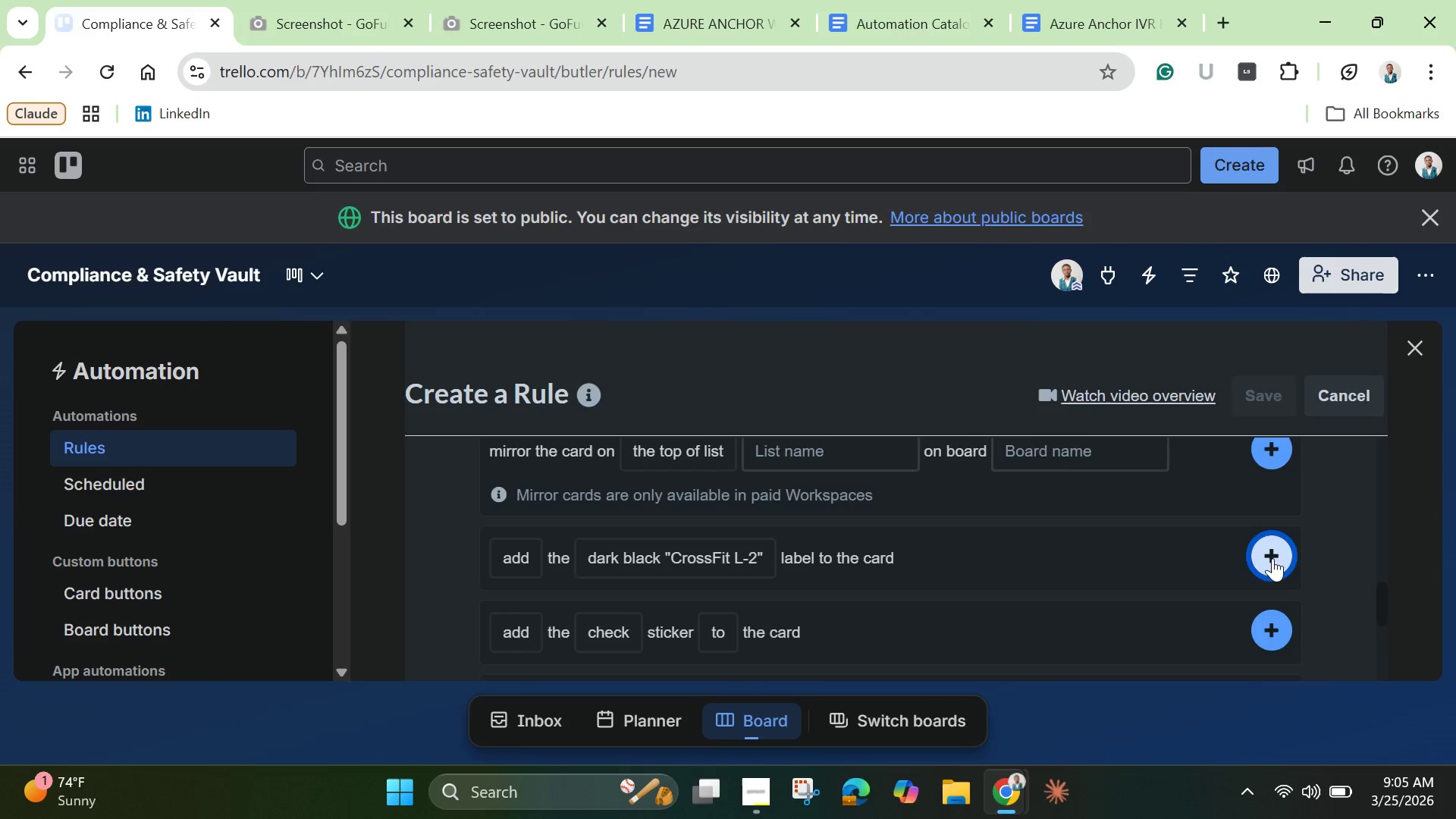 
left_click([1272, 558])
 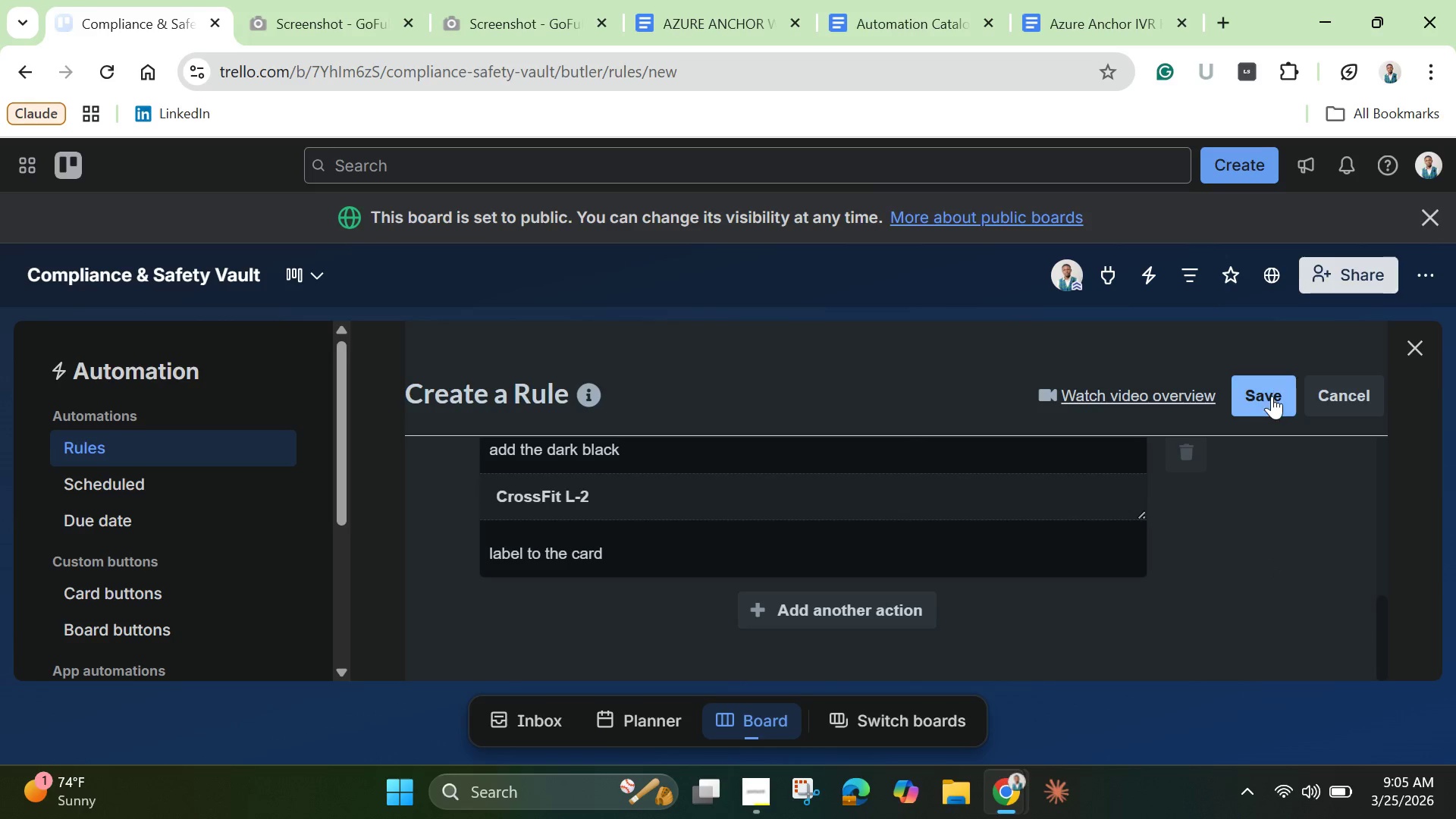 
left_click([1272, 396])
 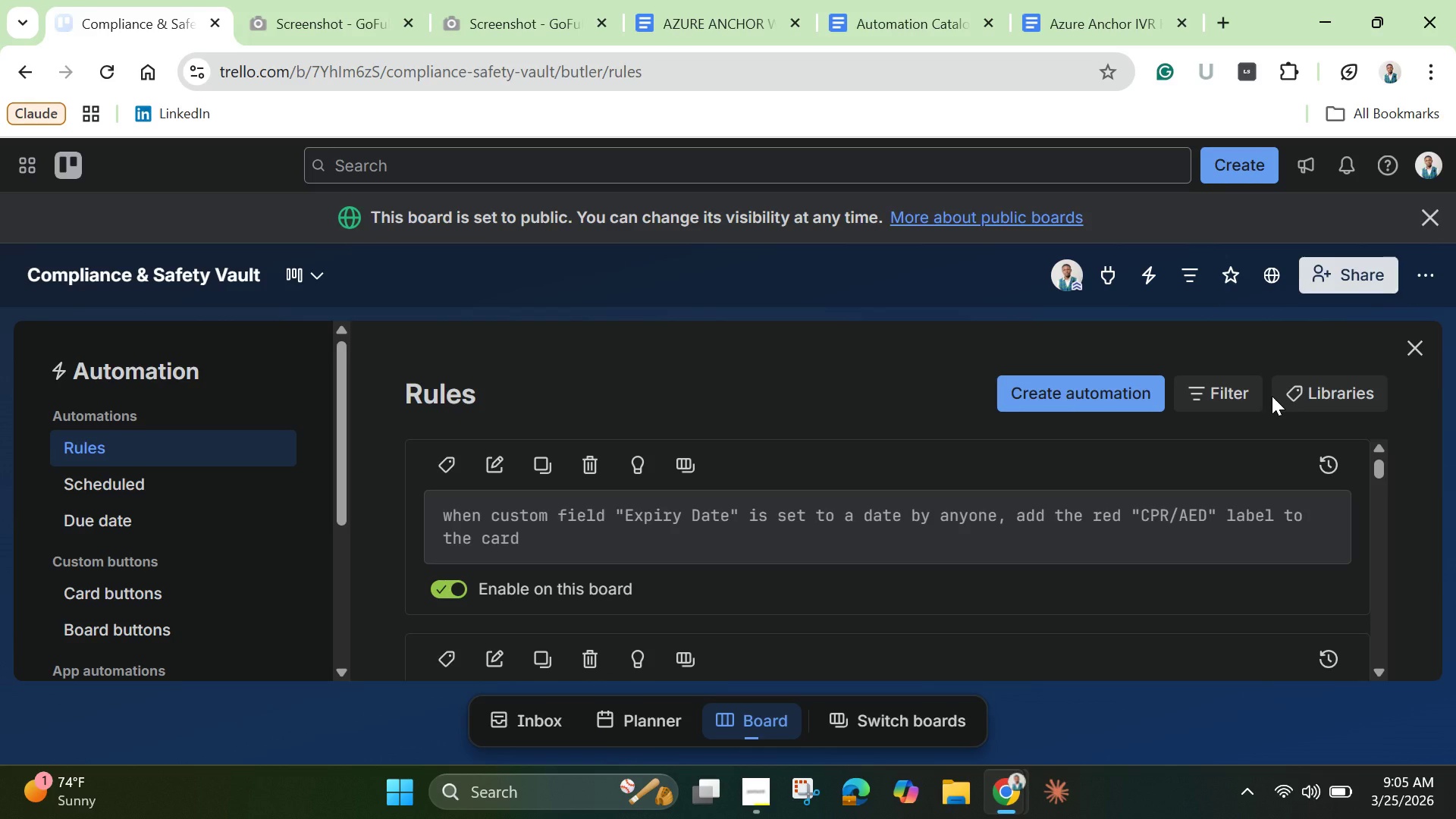 
wait(7.12)
 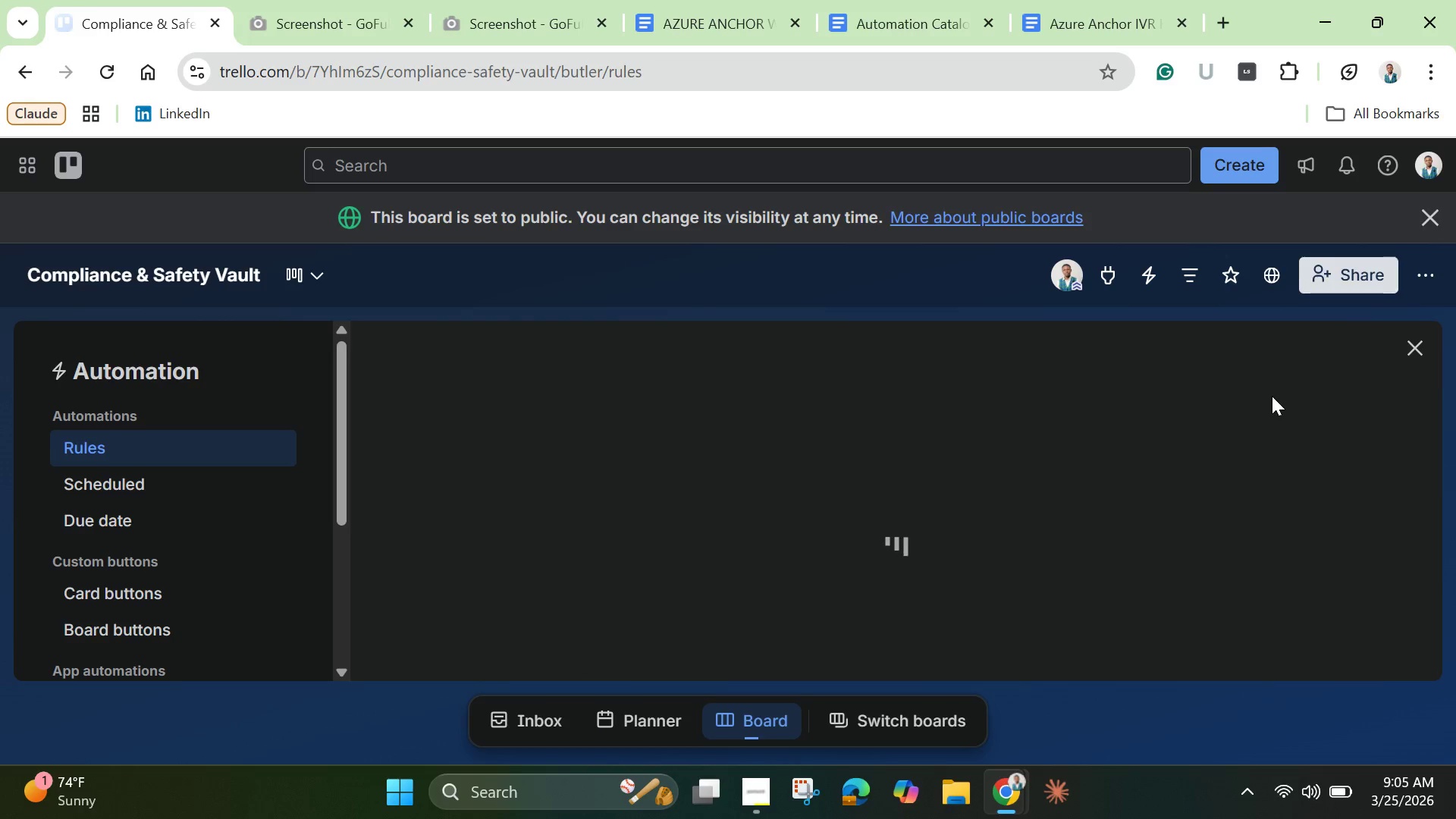 
left_click([1041, 384])
 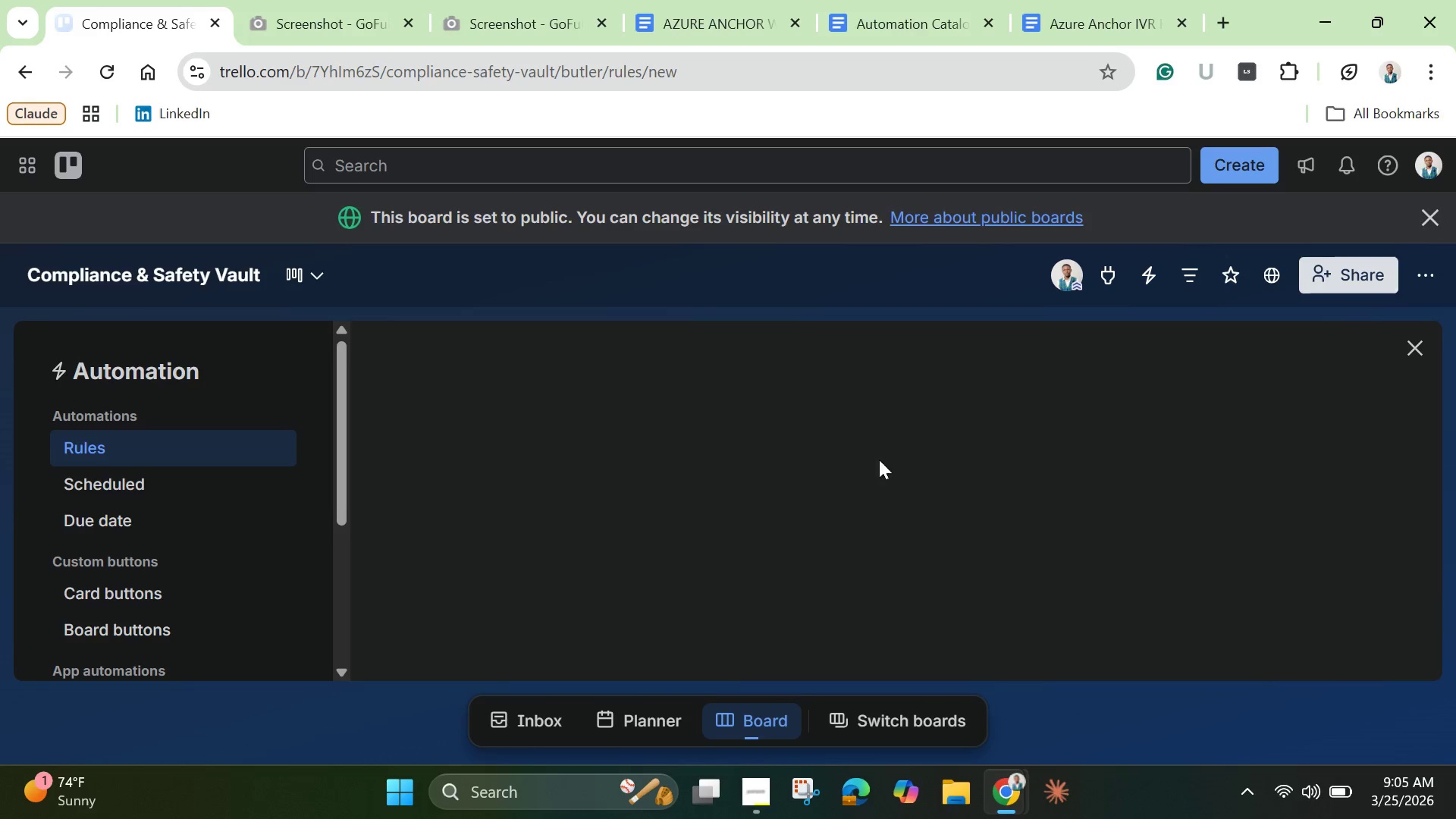 
mouse_move([904, 463])
 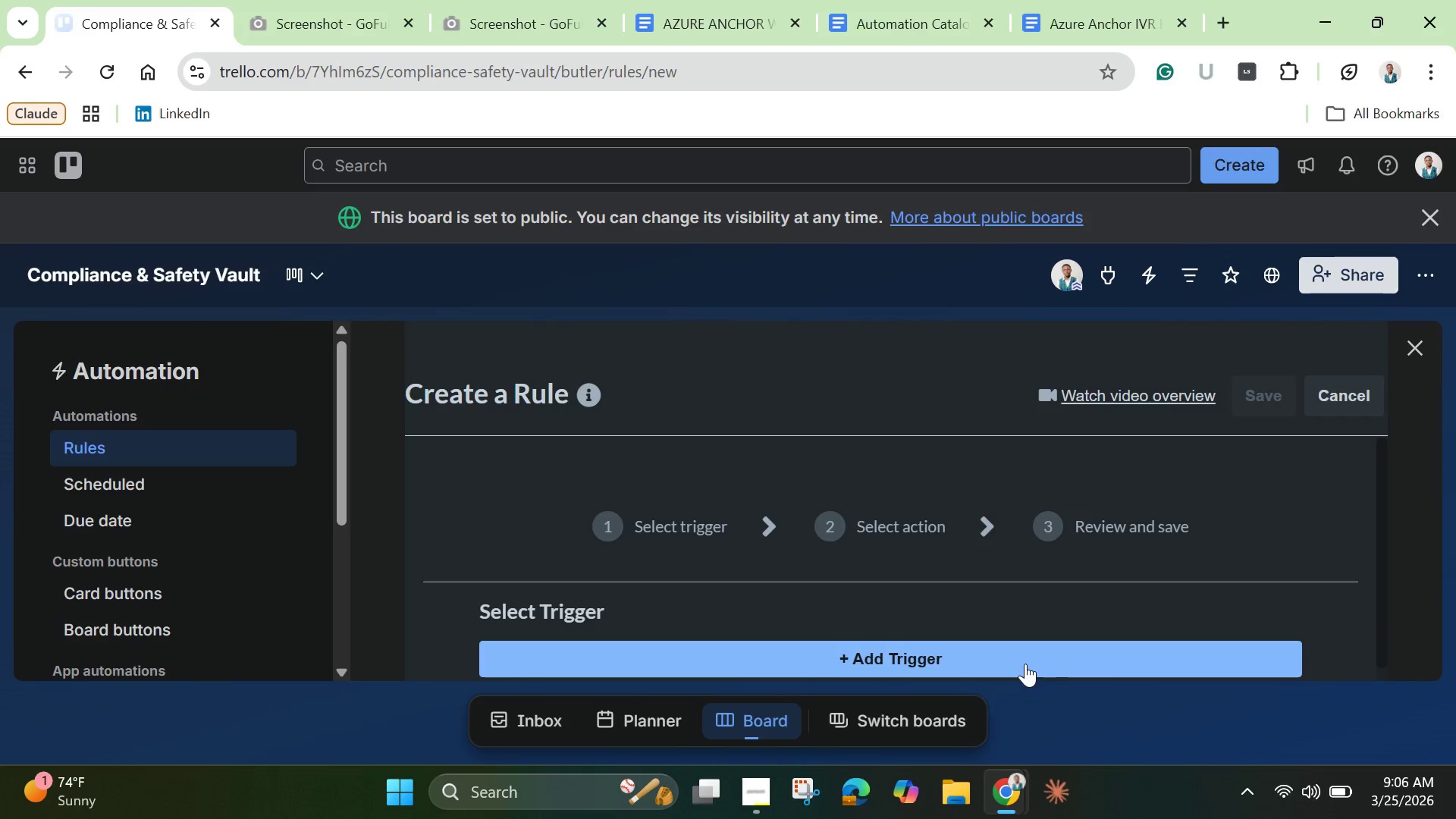 
left_click([1025, 664])
 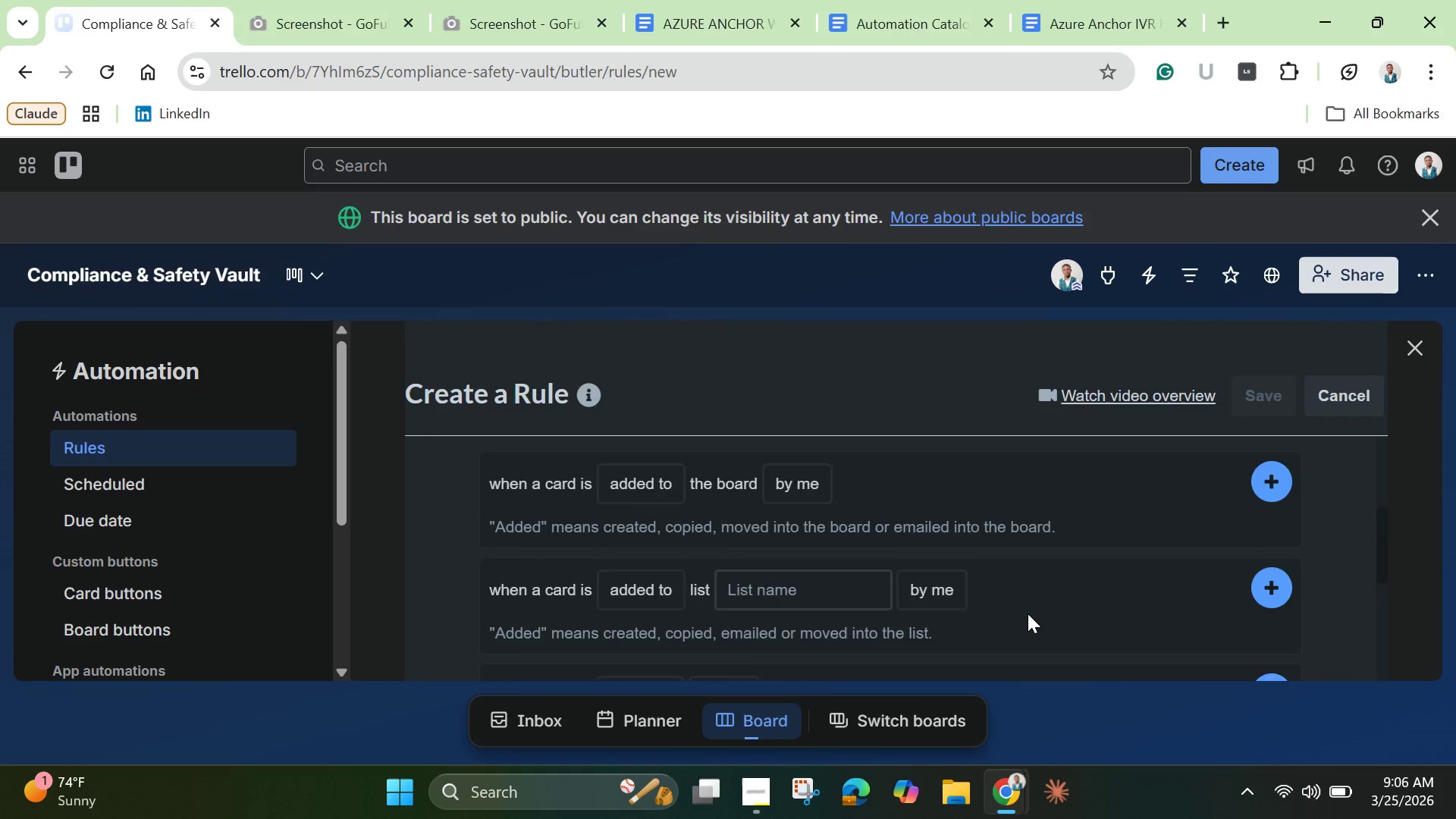 
scroll: coordinate [1028, 613], scroll_direction: down, amount: 3.0
 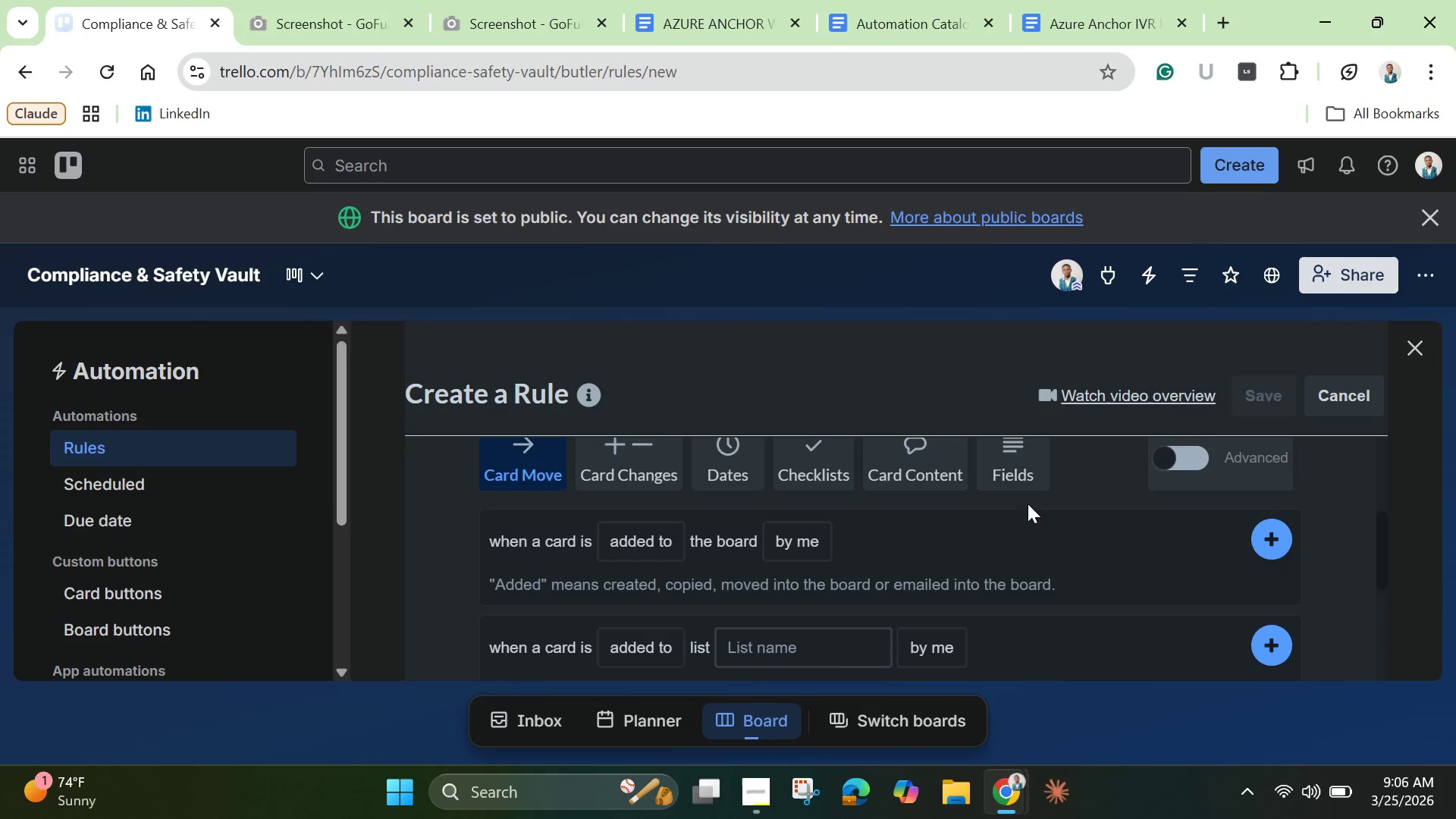 
scroll: coordinate [1028, 501], scroll_direction: up, amount: 1.0
 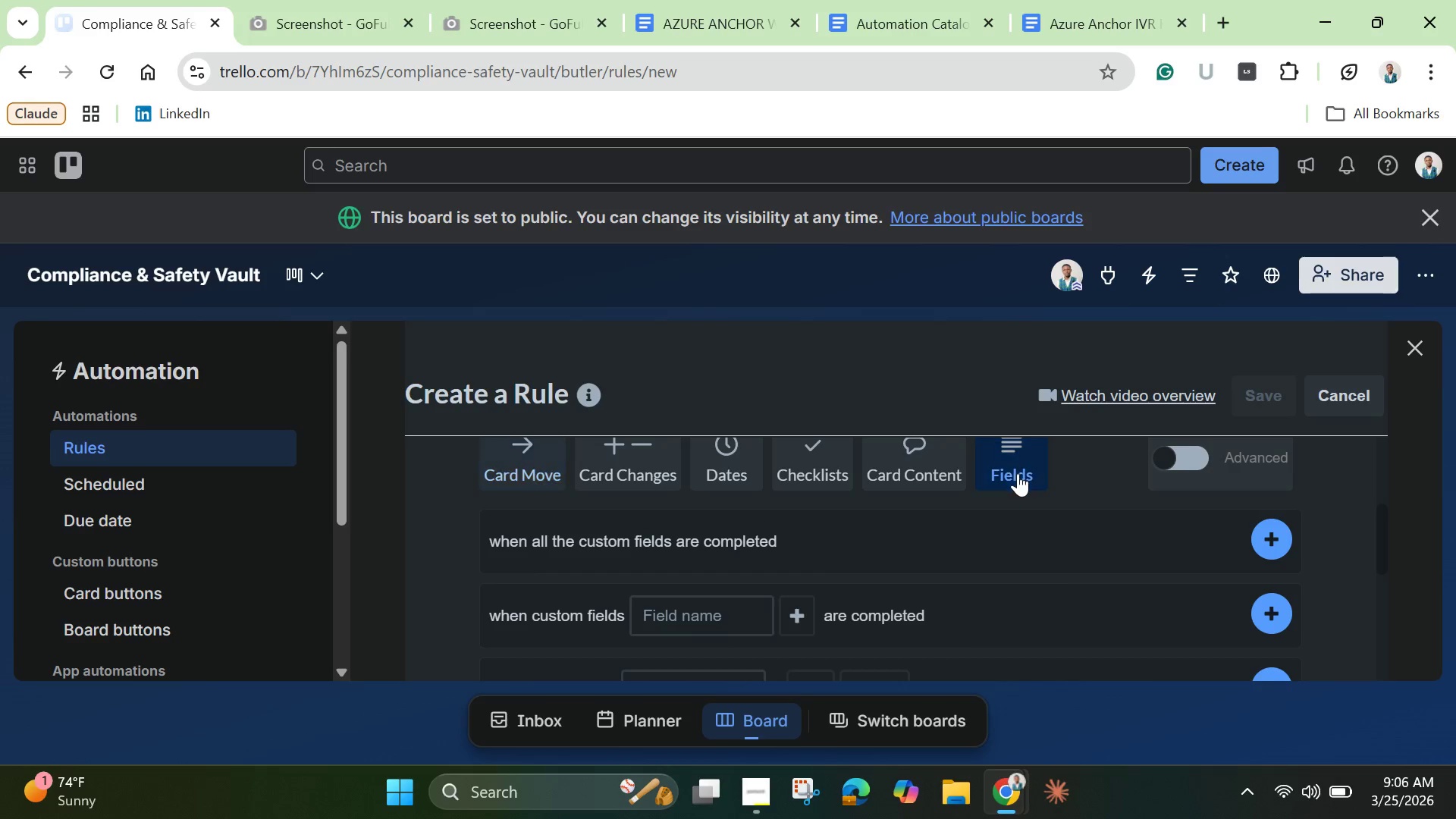 
left_click([1020, 474])
 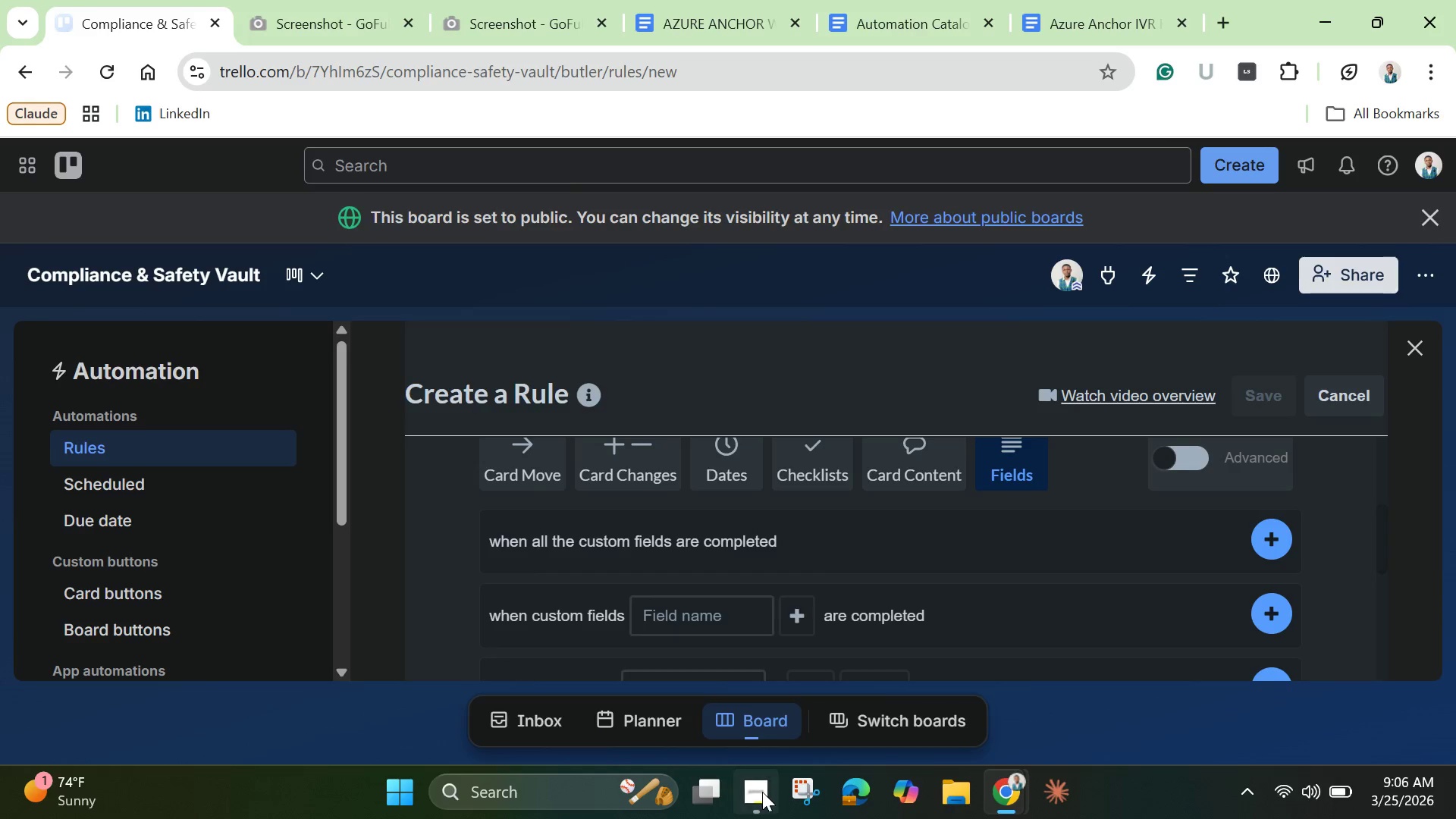 
left_click([762, 792])